 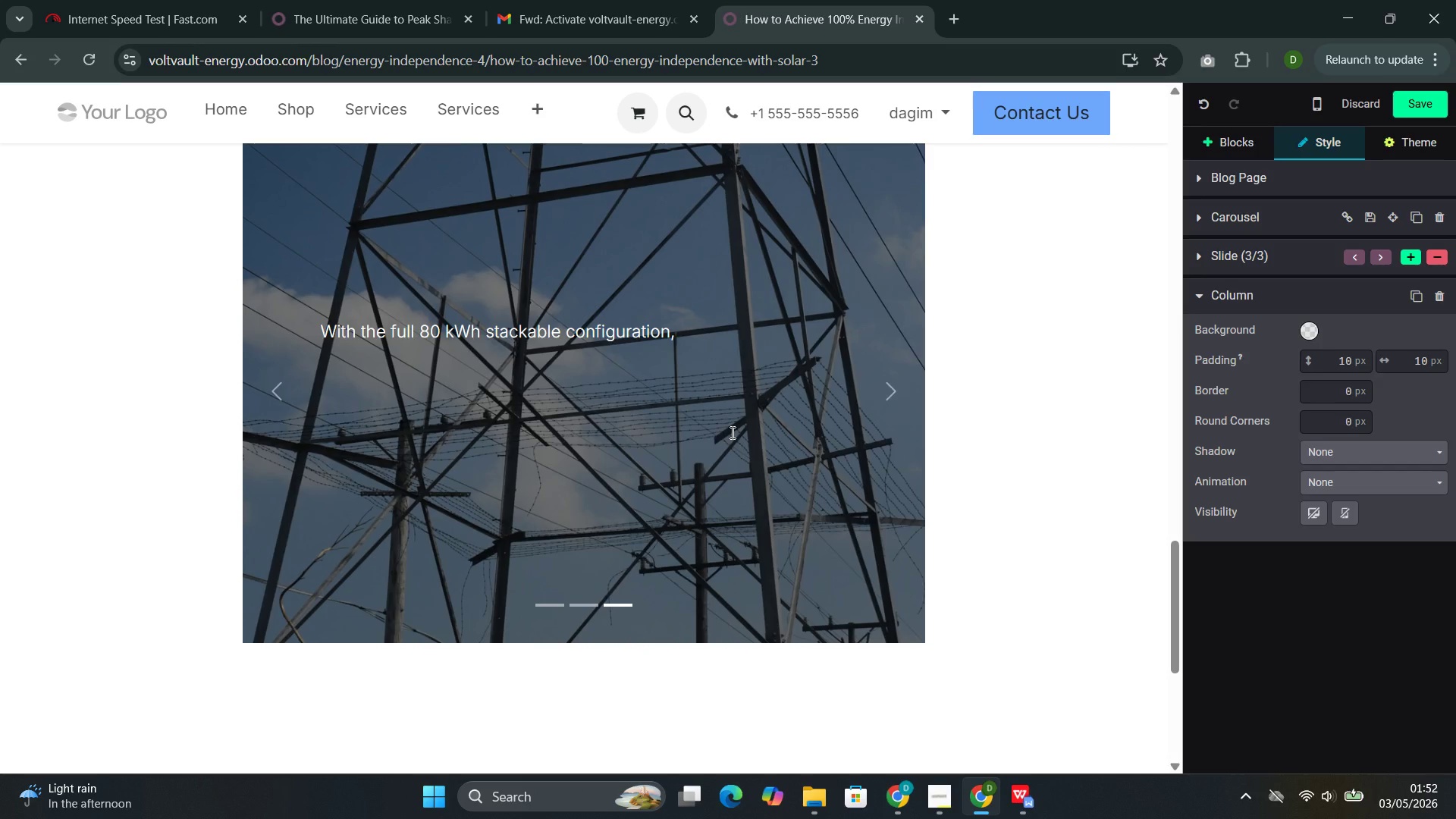 
type( a typical )
 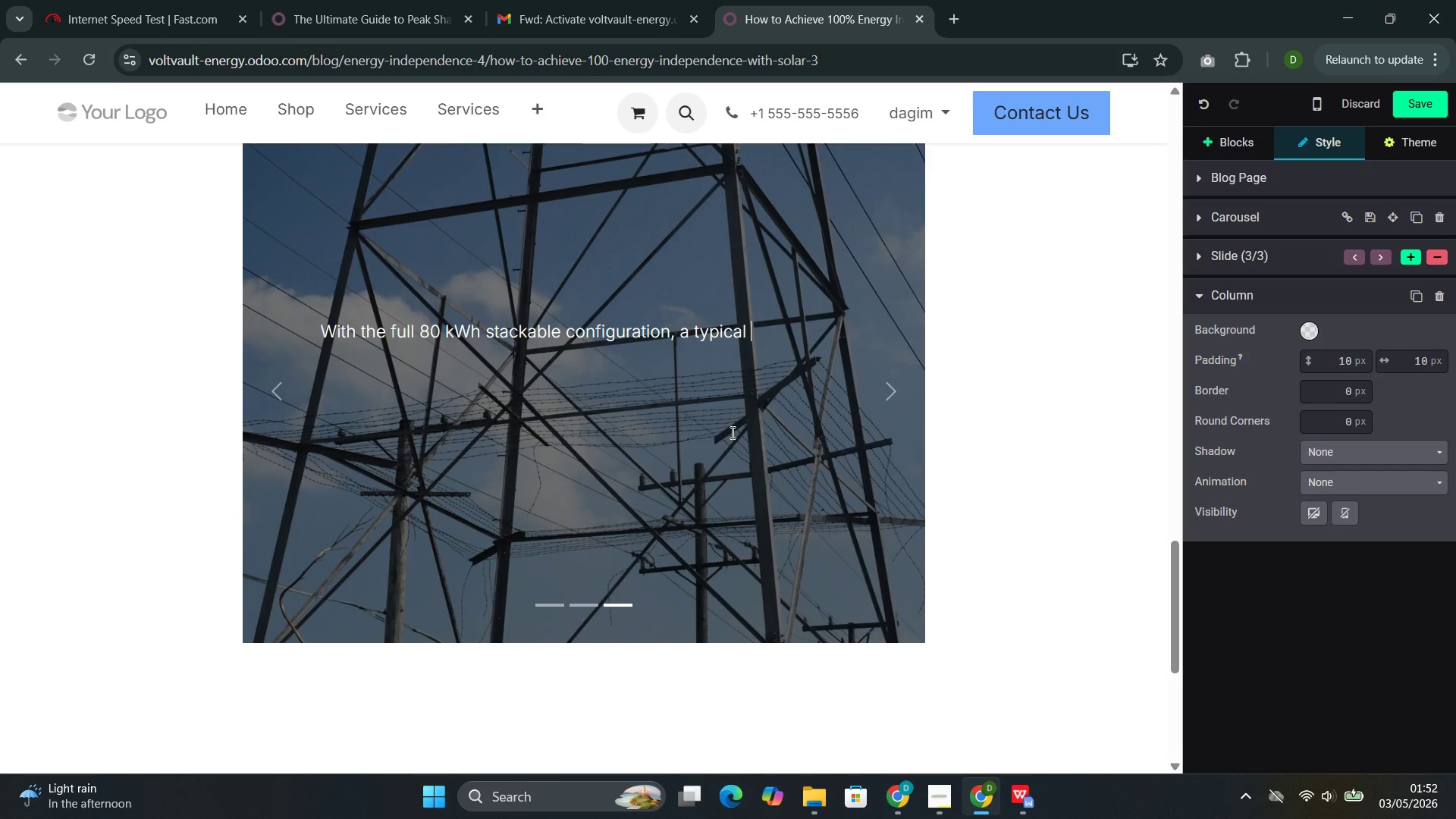 
type(household )
 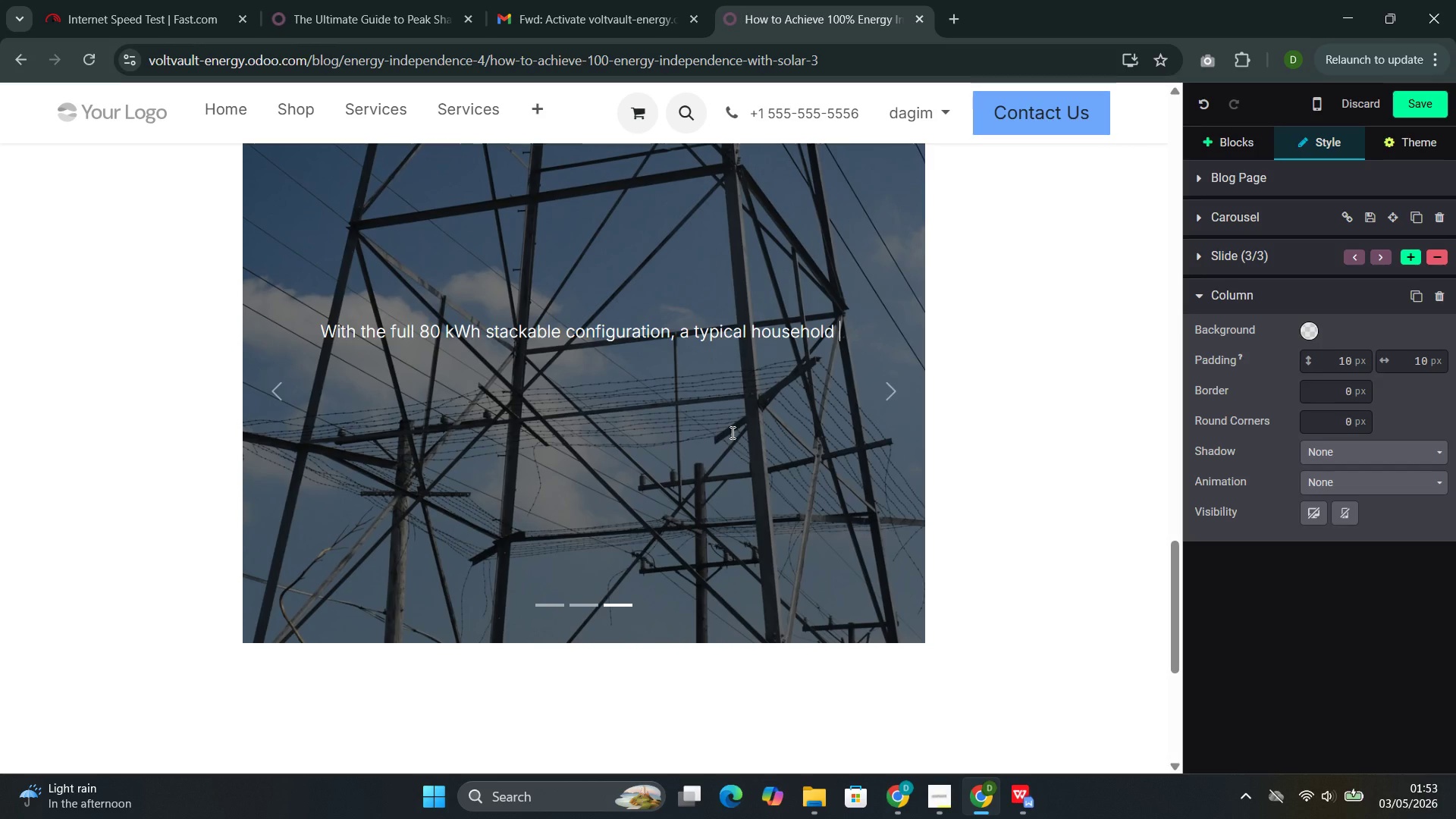 
wait(26.55)
 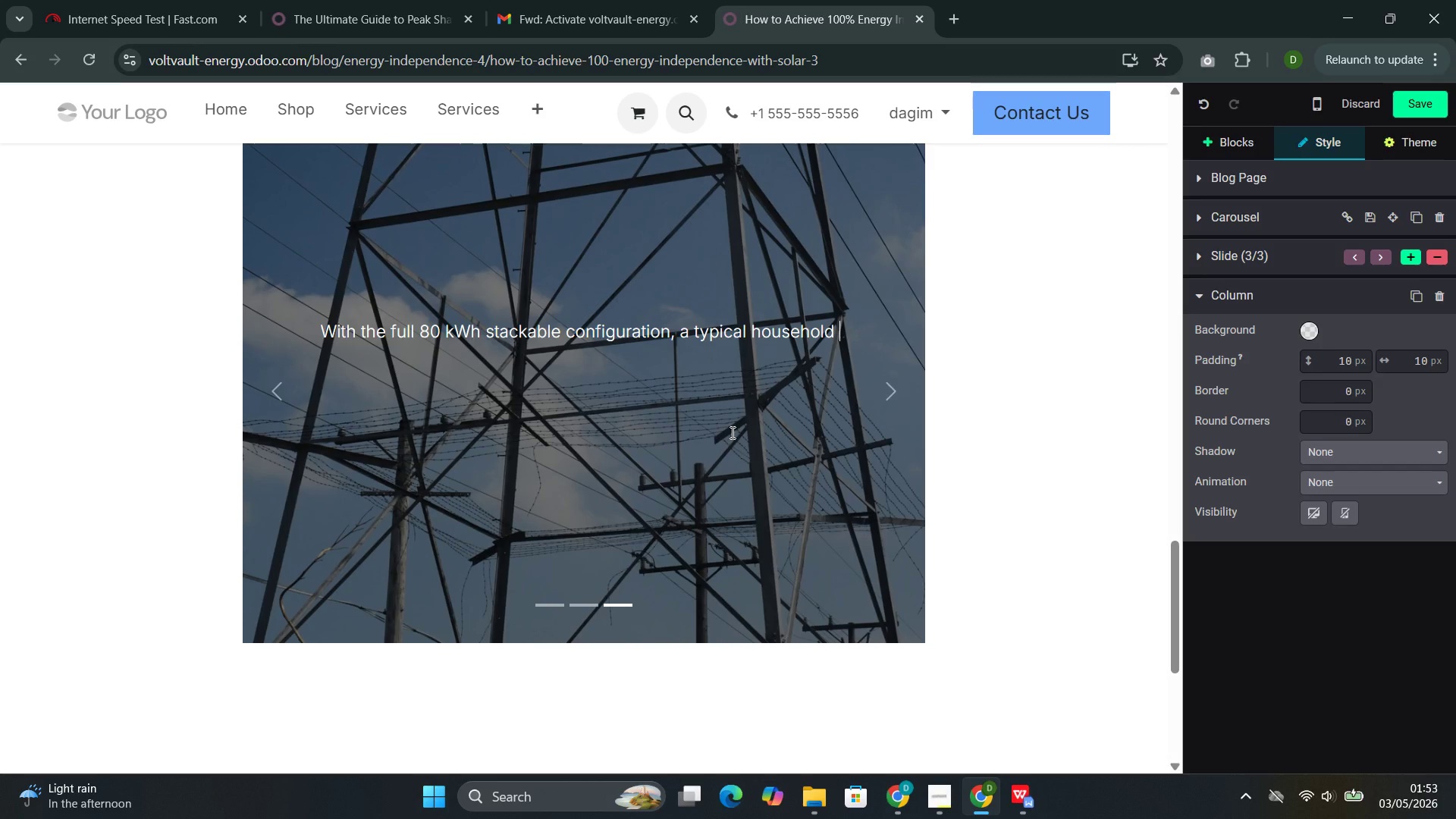 
type(can opetate)
key(Backspace)
key(Backspace)
key(Backspace)
key(Backspace)
type(rate i)
 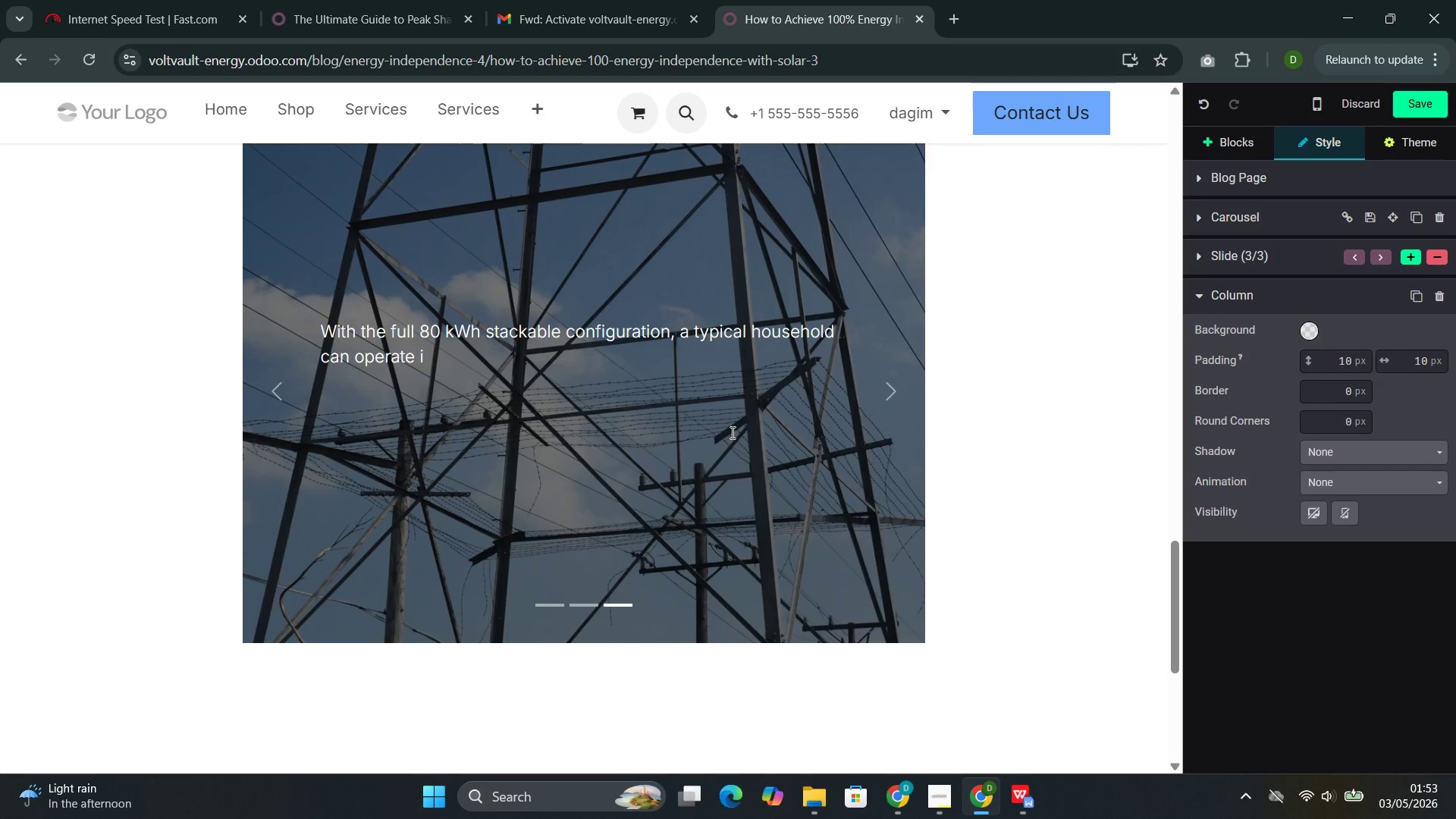 
wait(18.61)
 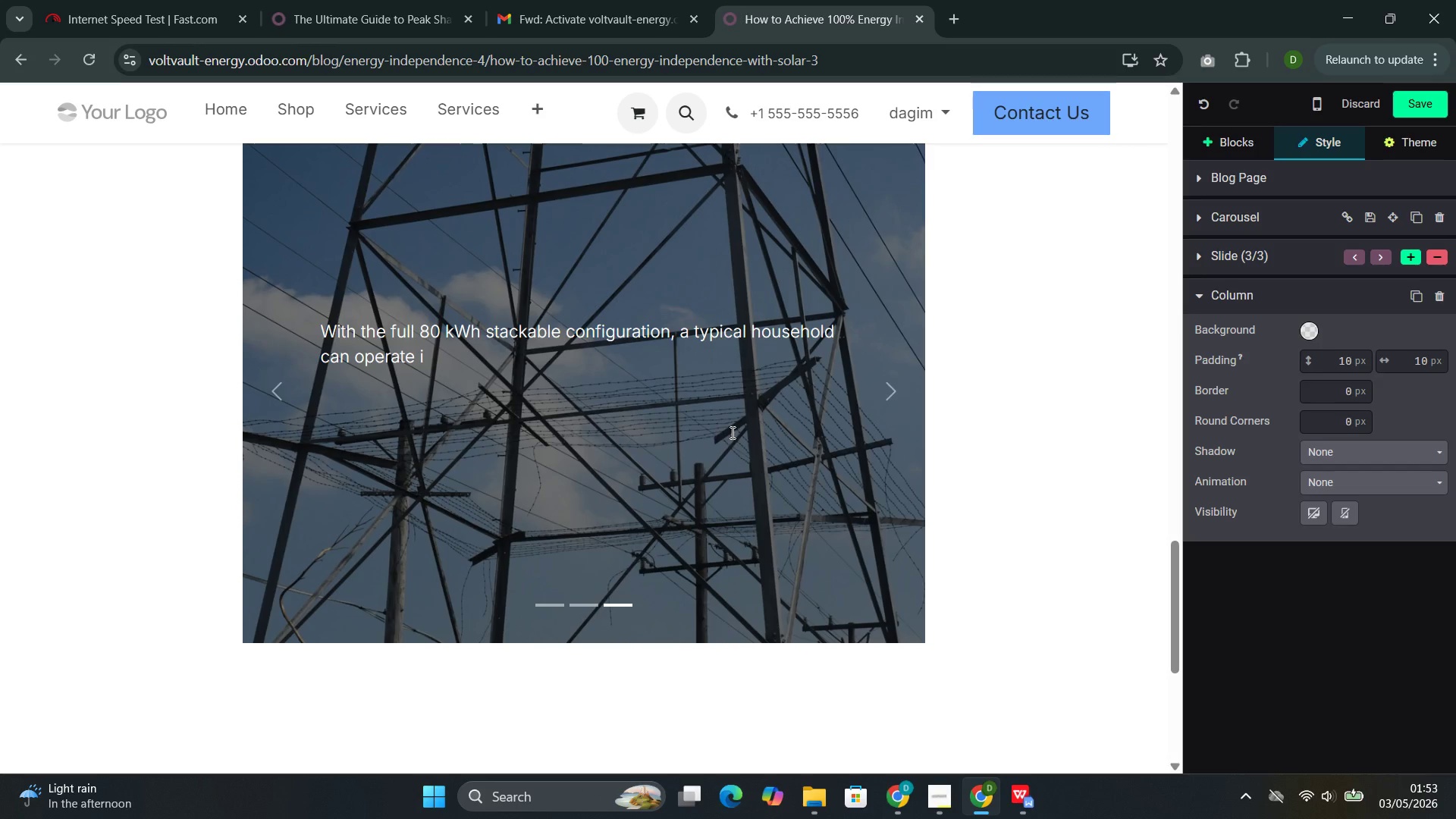 
type(ndee)
key(Backspace)
 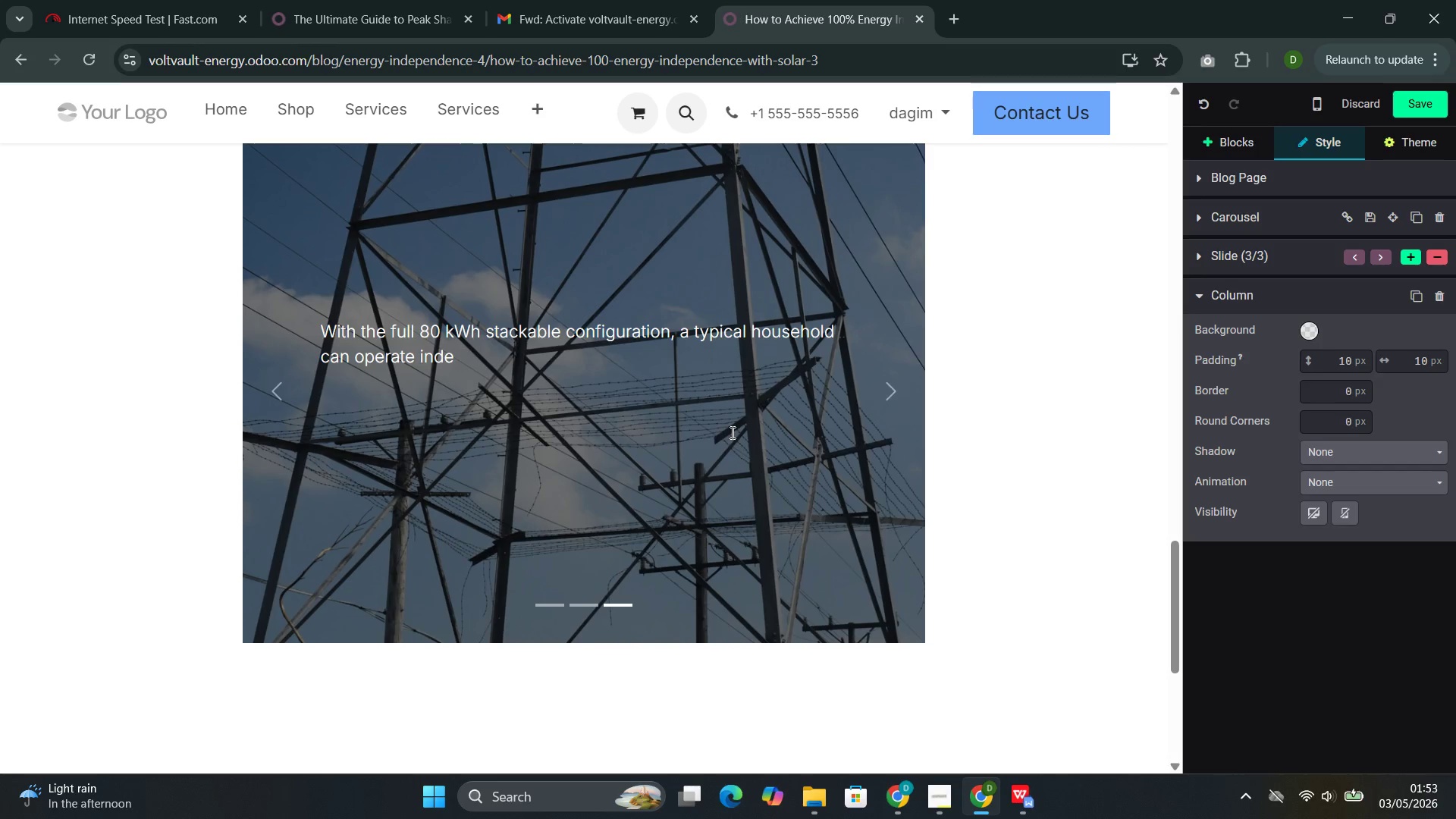 
wait(6.42)
 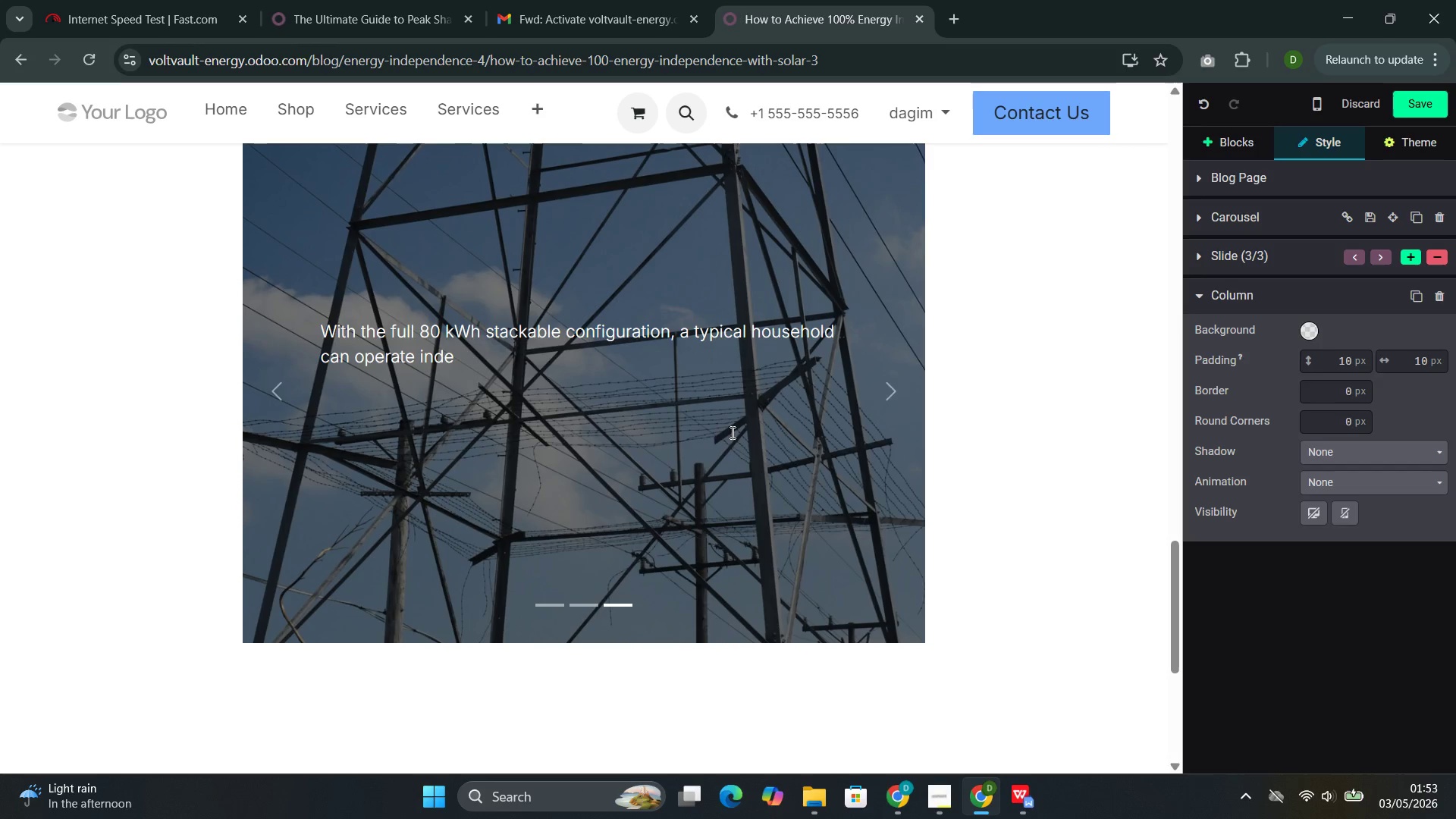 
type(pen)
 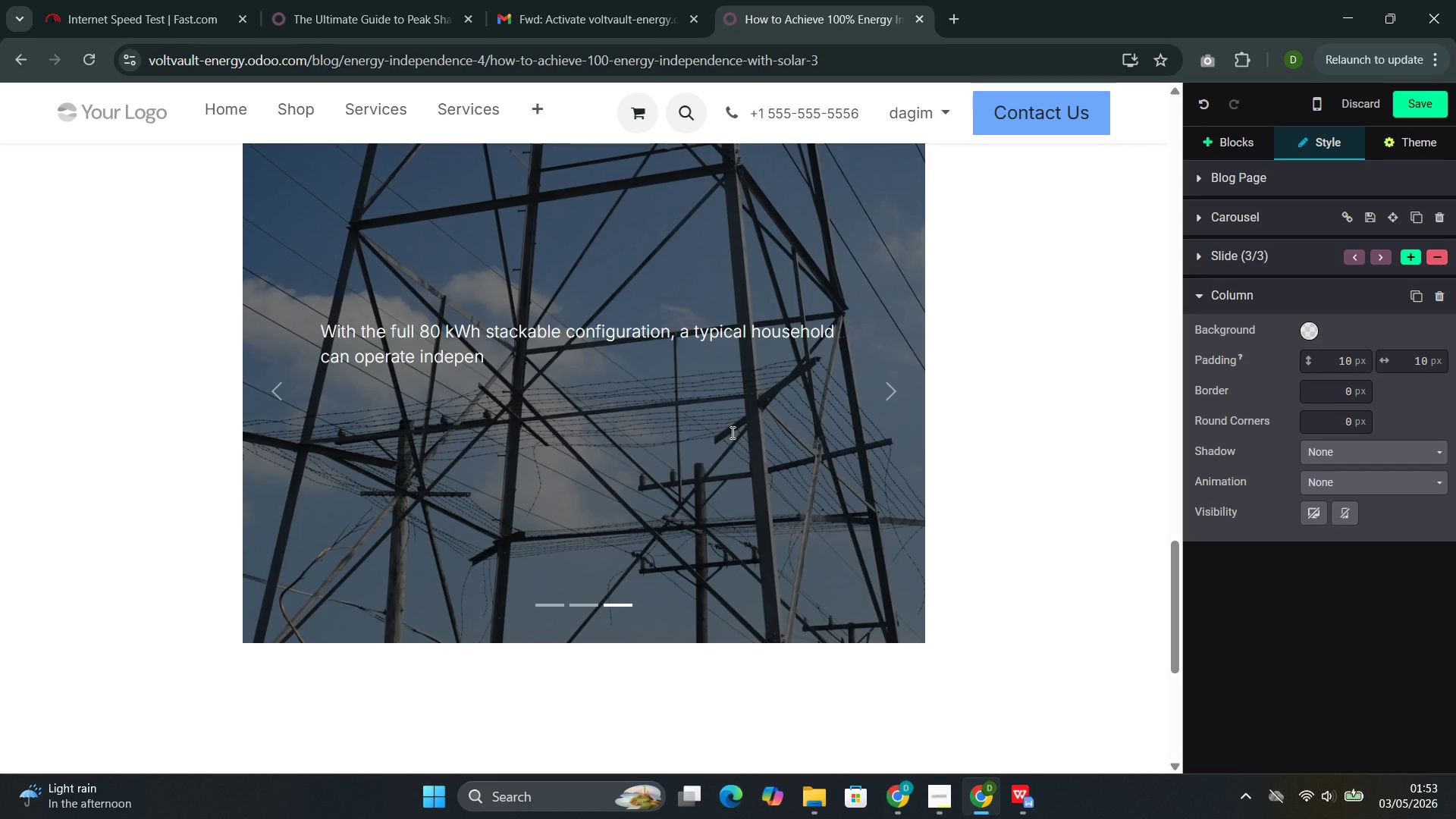 
type(dently of the grid for three fo five )
 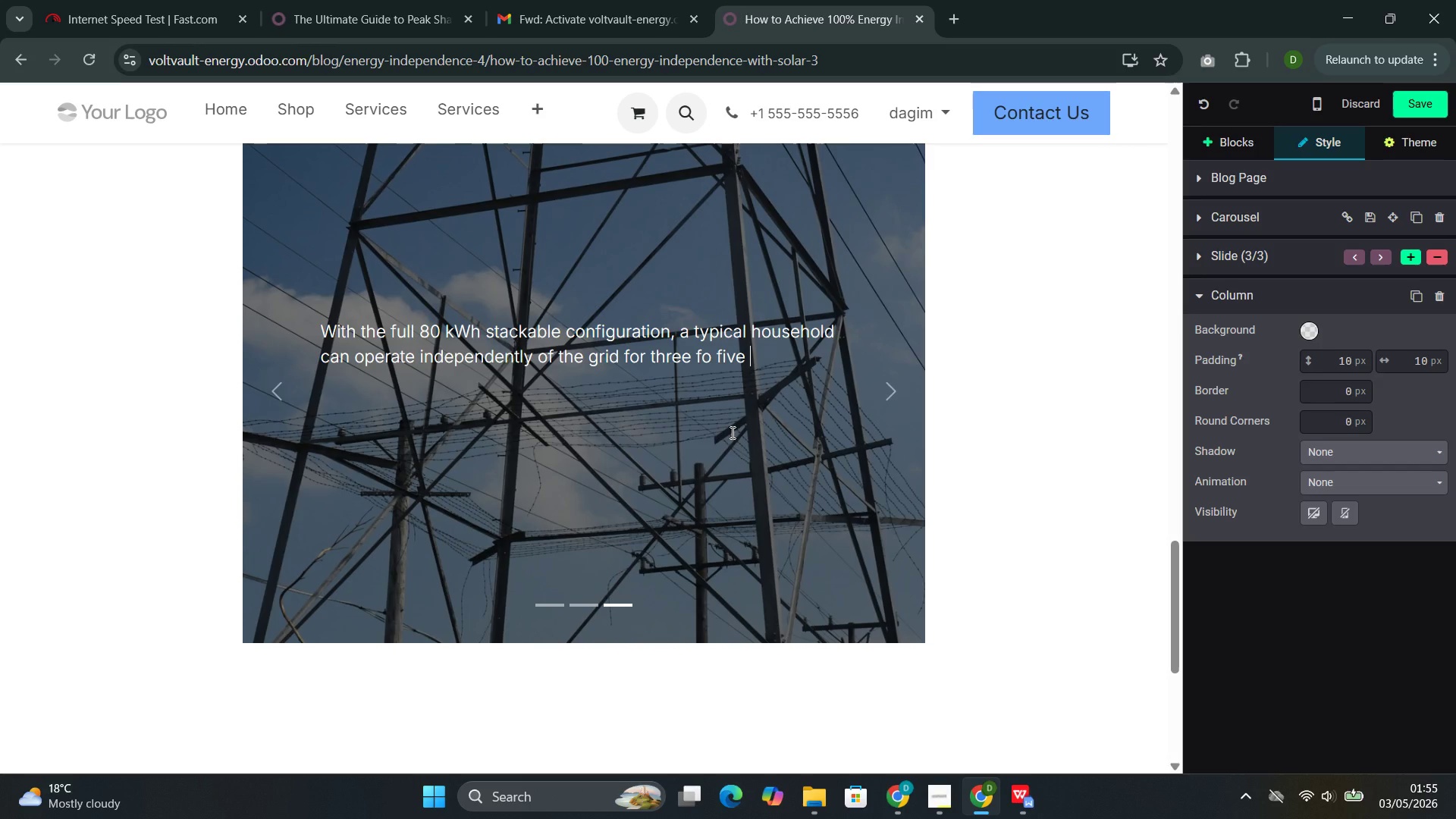 
wait(59.08)
 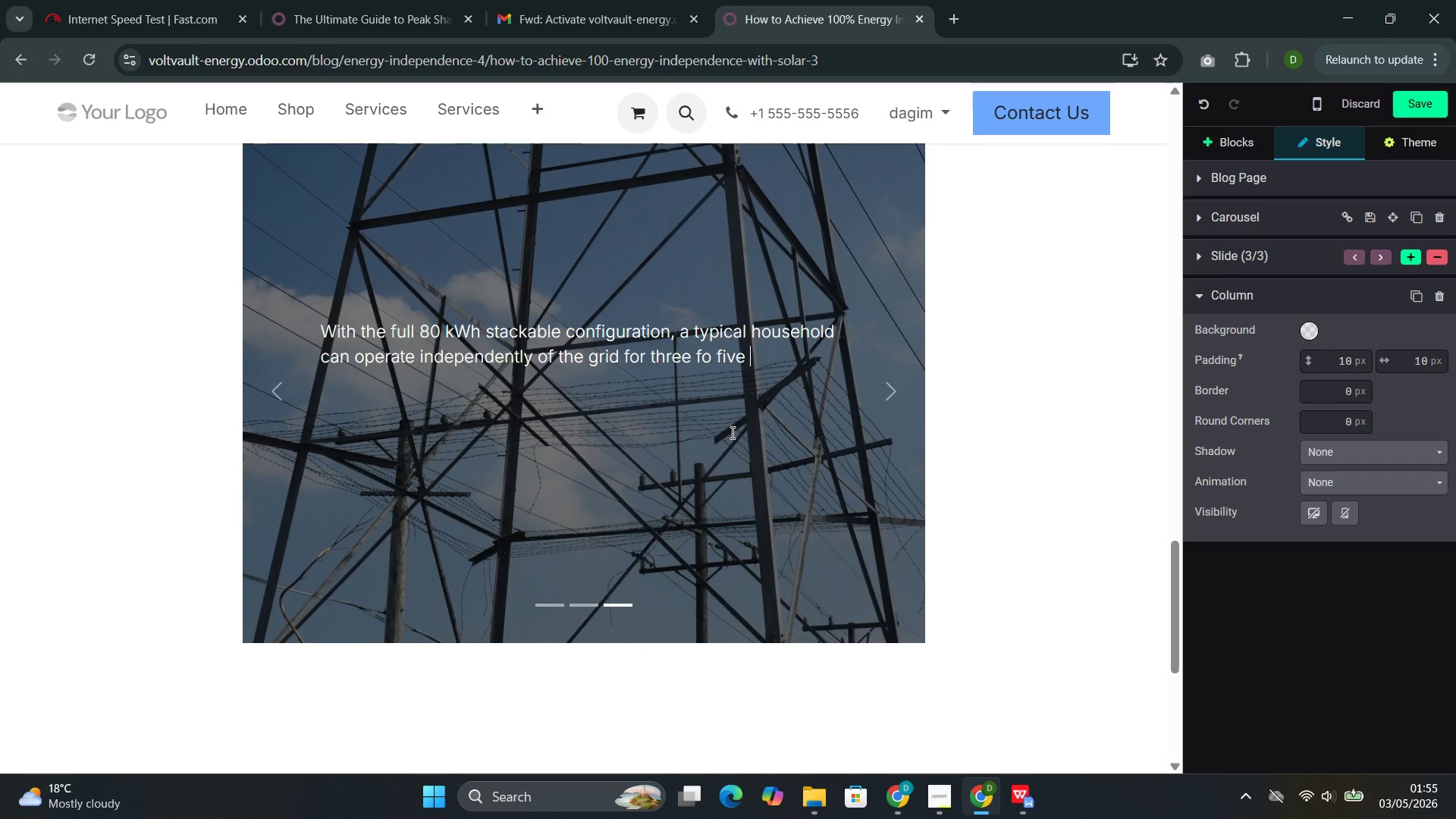 
type(days without solar input--and )
 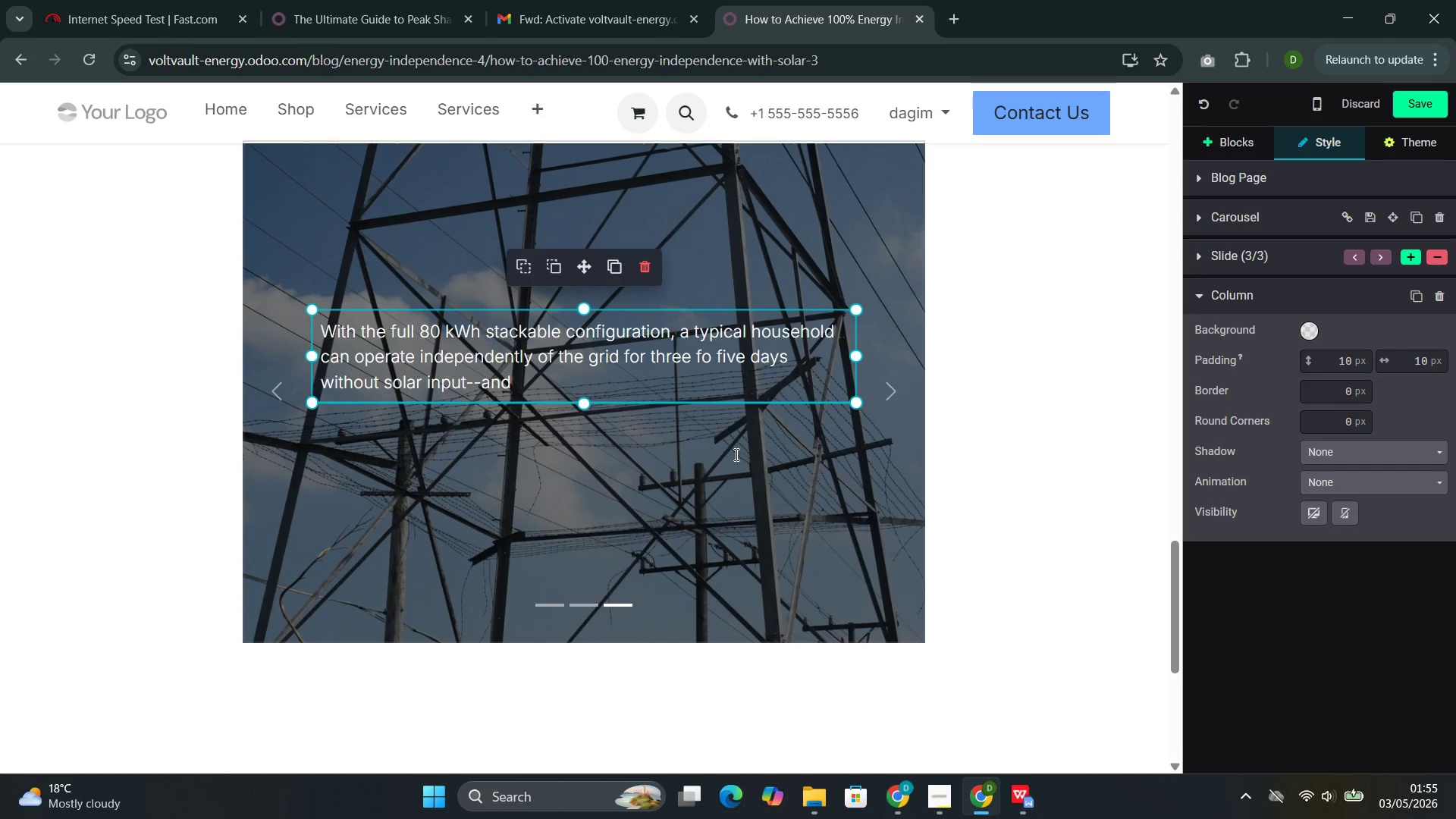 
wait(15.17)
 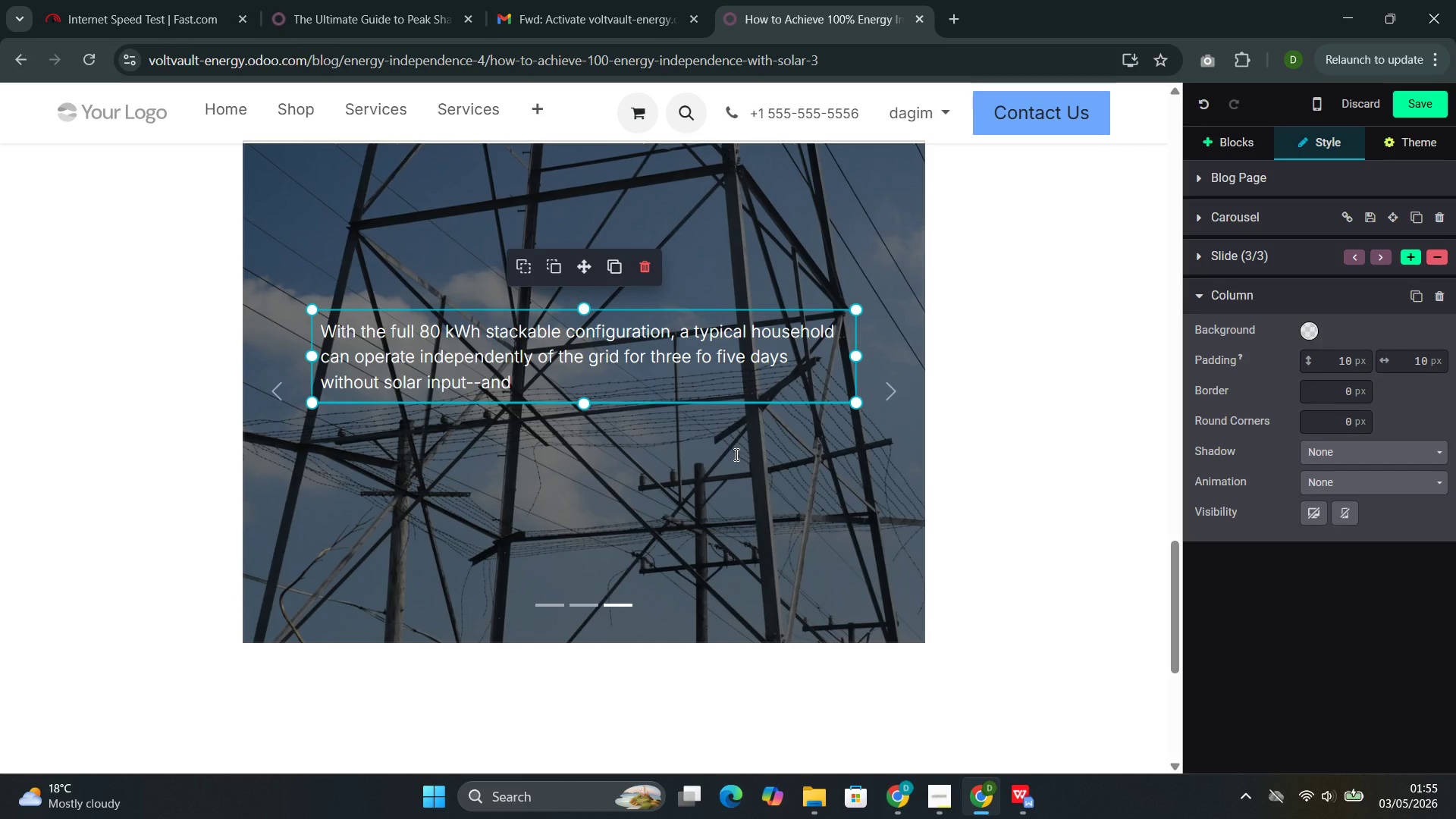 
type(identinitely when rh)
key(Backspace)
key(Backspace)
type(the sun is shining )
key(Backspace)
type(. This is wh)
key(Backspace)
type(hole home backup ar its most cm)
key(Backspace)
type(omplete.)
 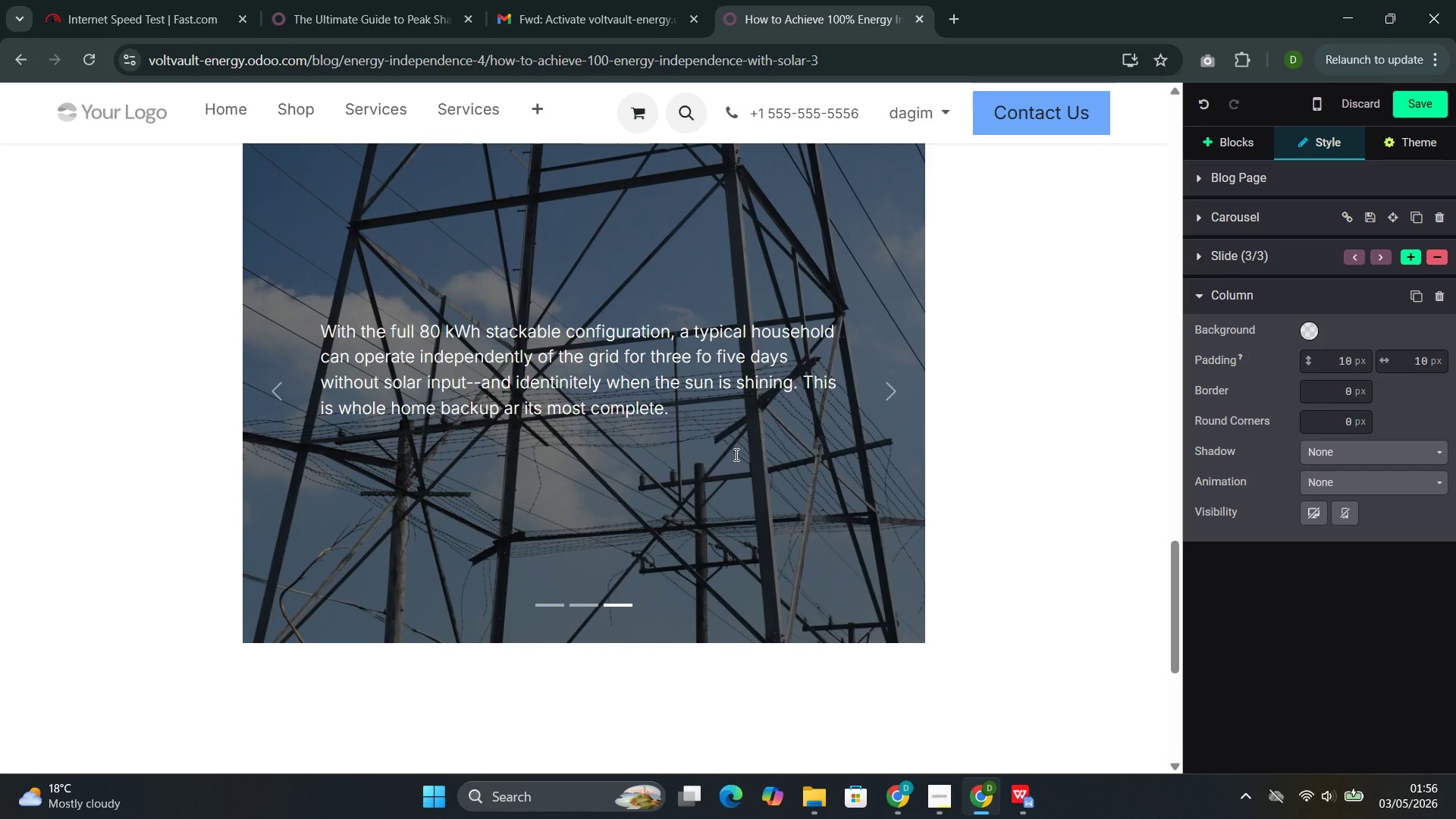 
wait(5.19)
 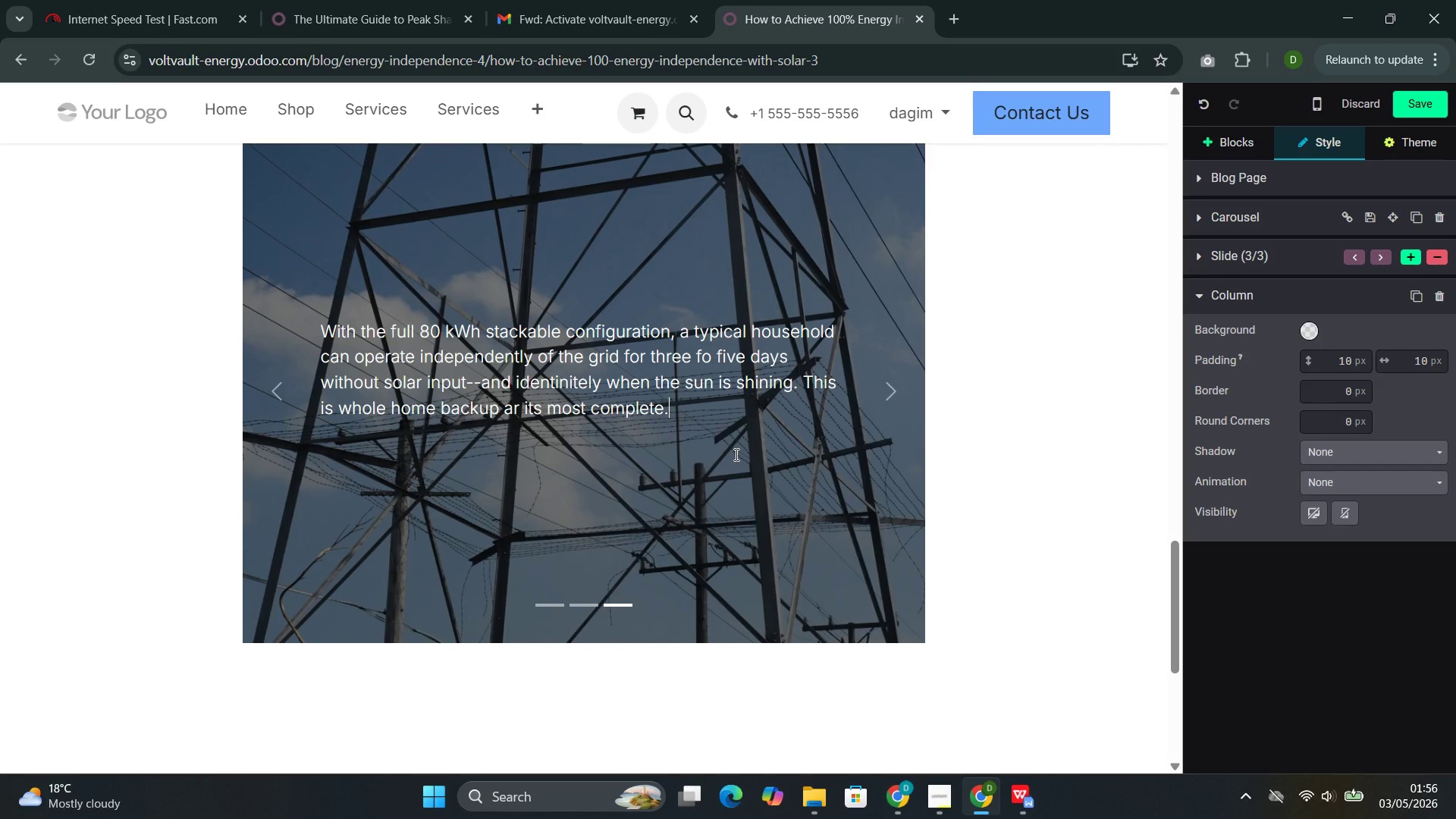 
left_click([1211, 138])
 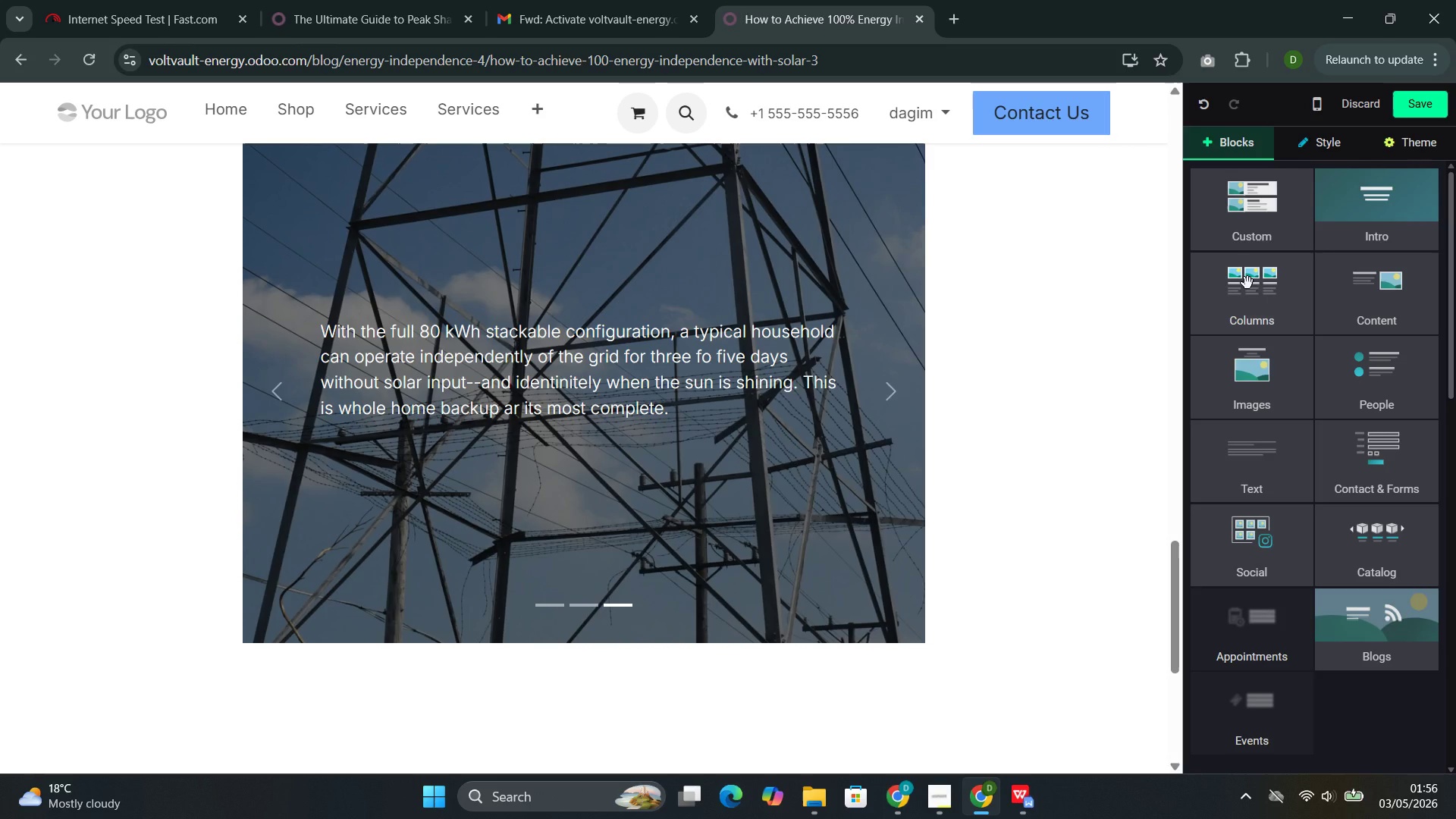 
left_click([1247, 283])
 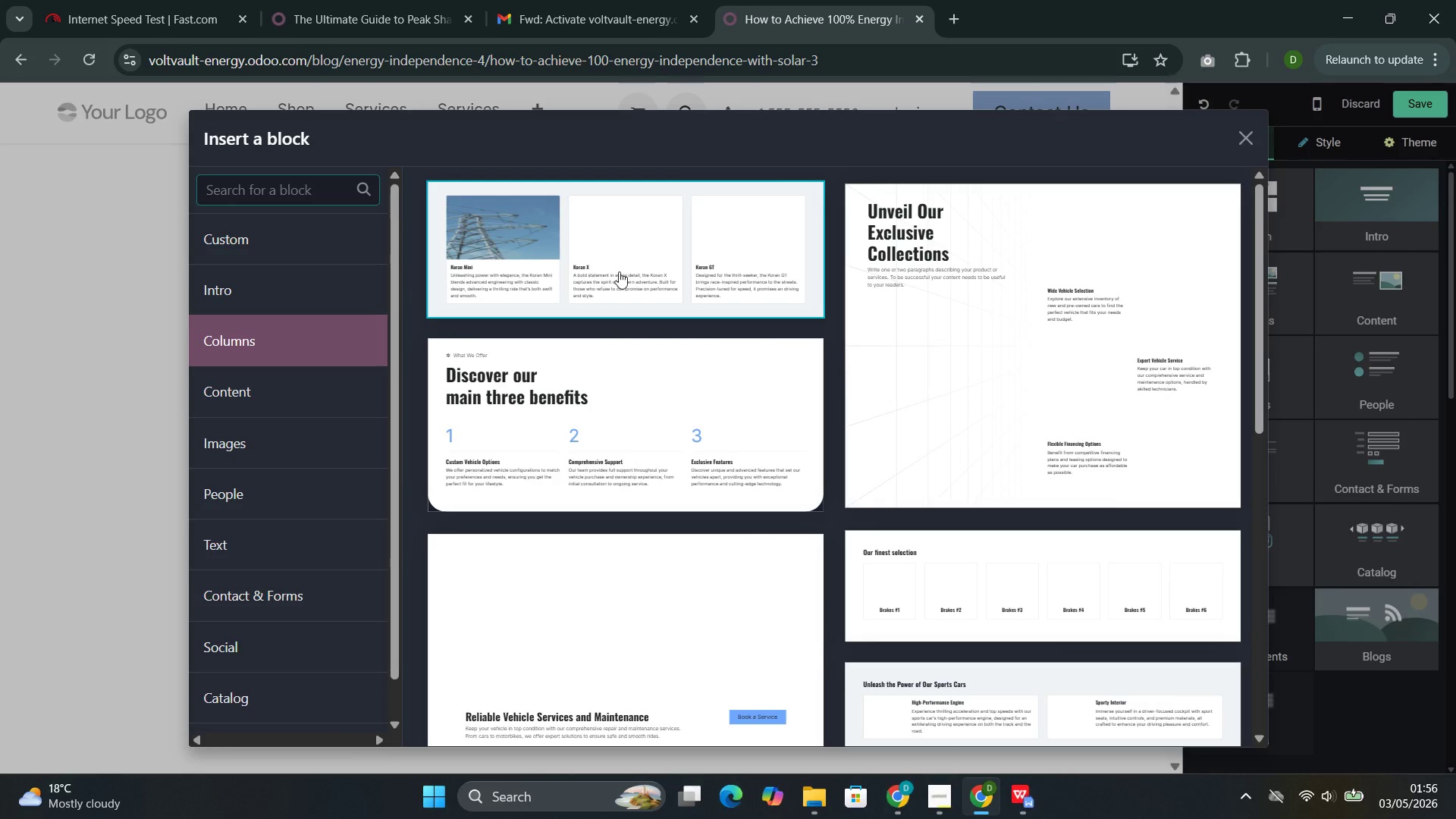 
left_click([580, 278])
 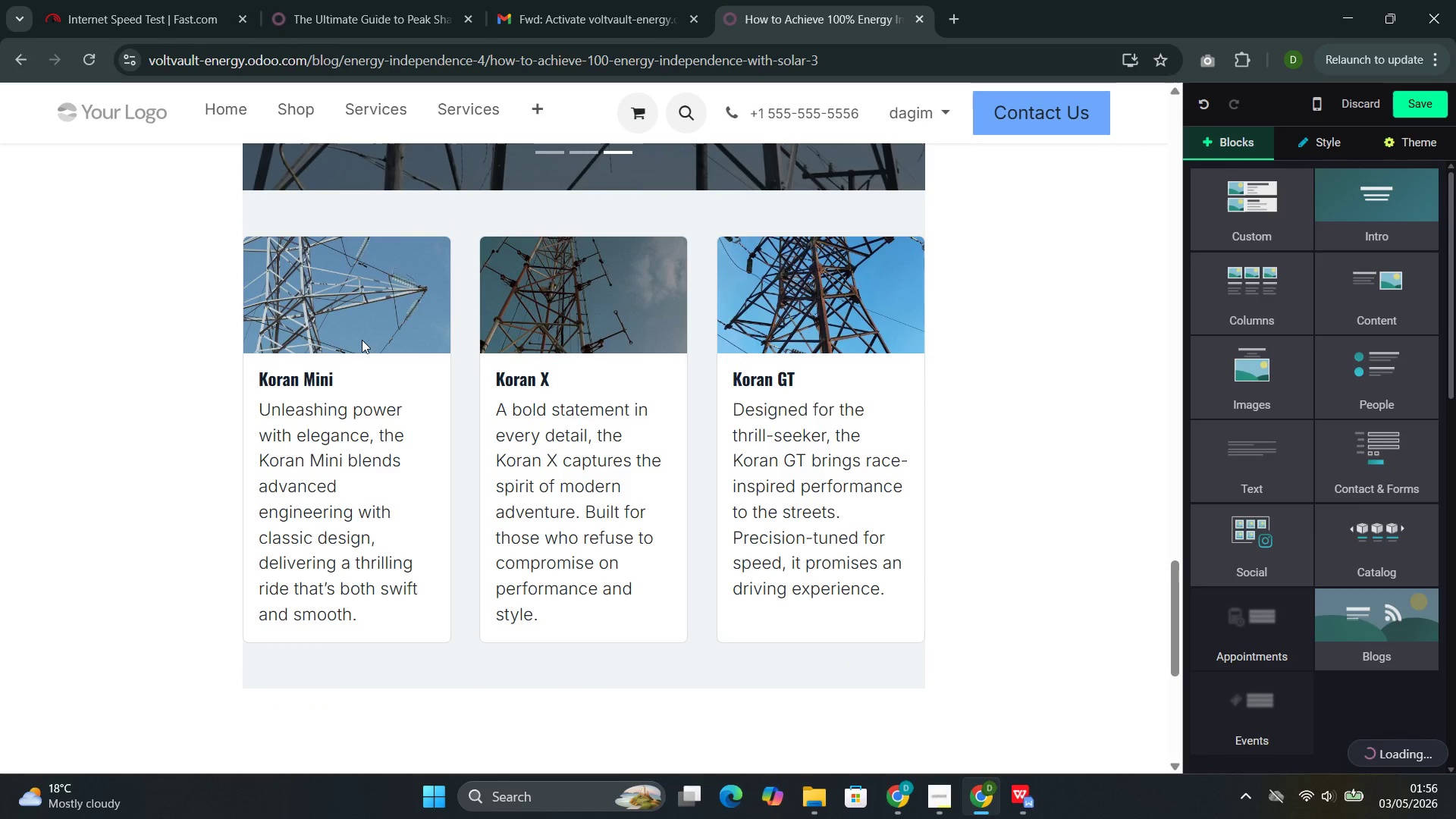 
left_click([338, 382])
 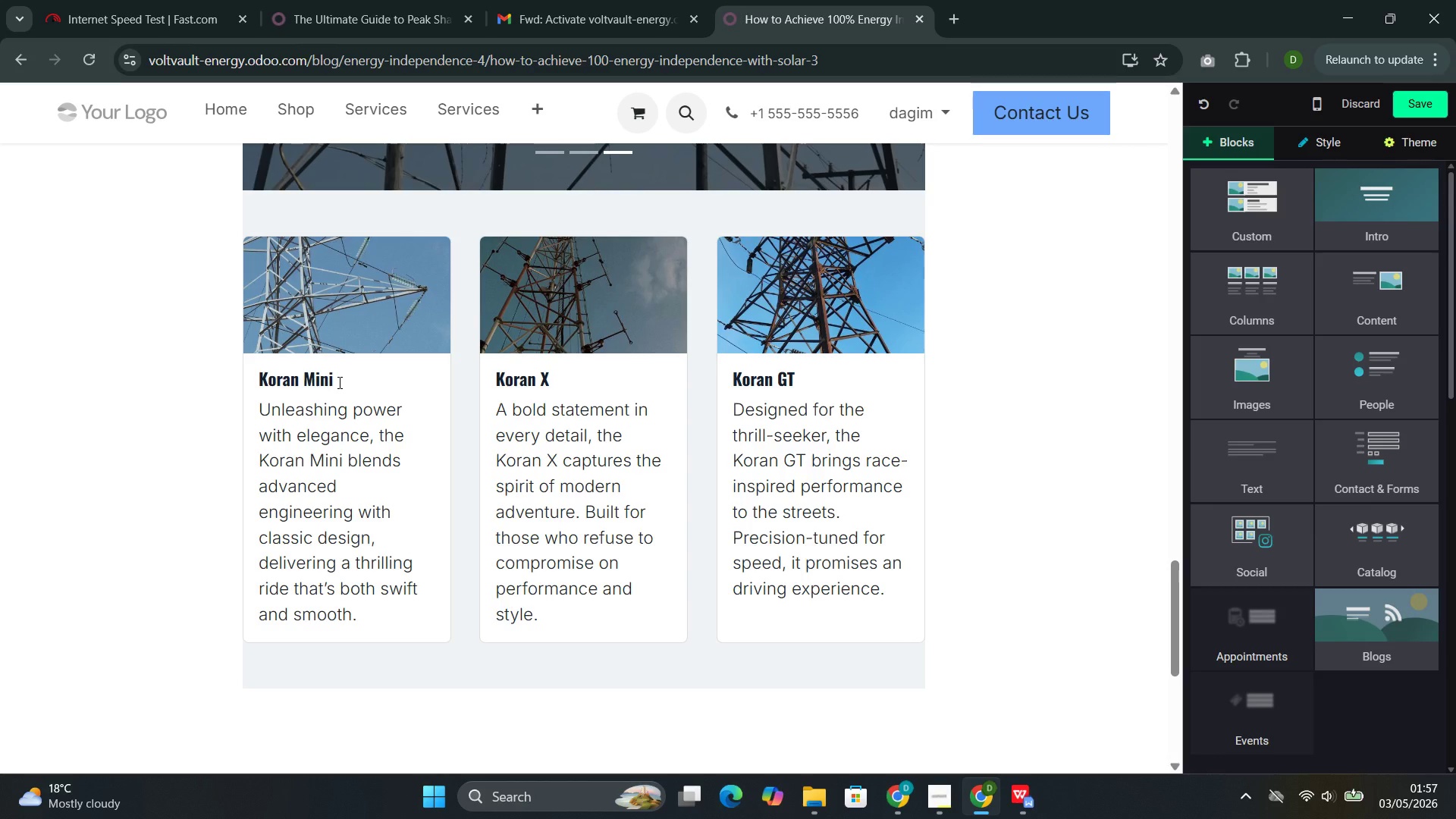 
wait(73.2)
 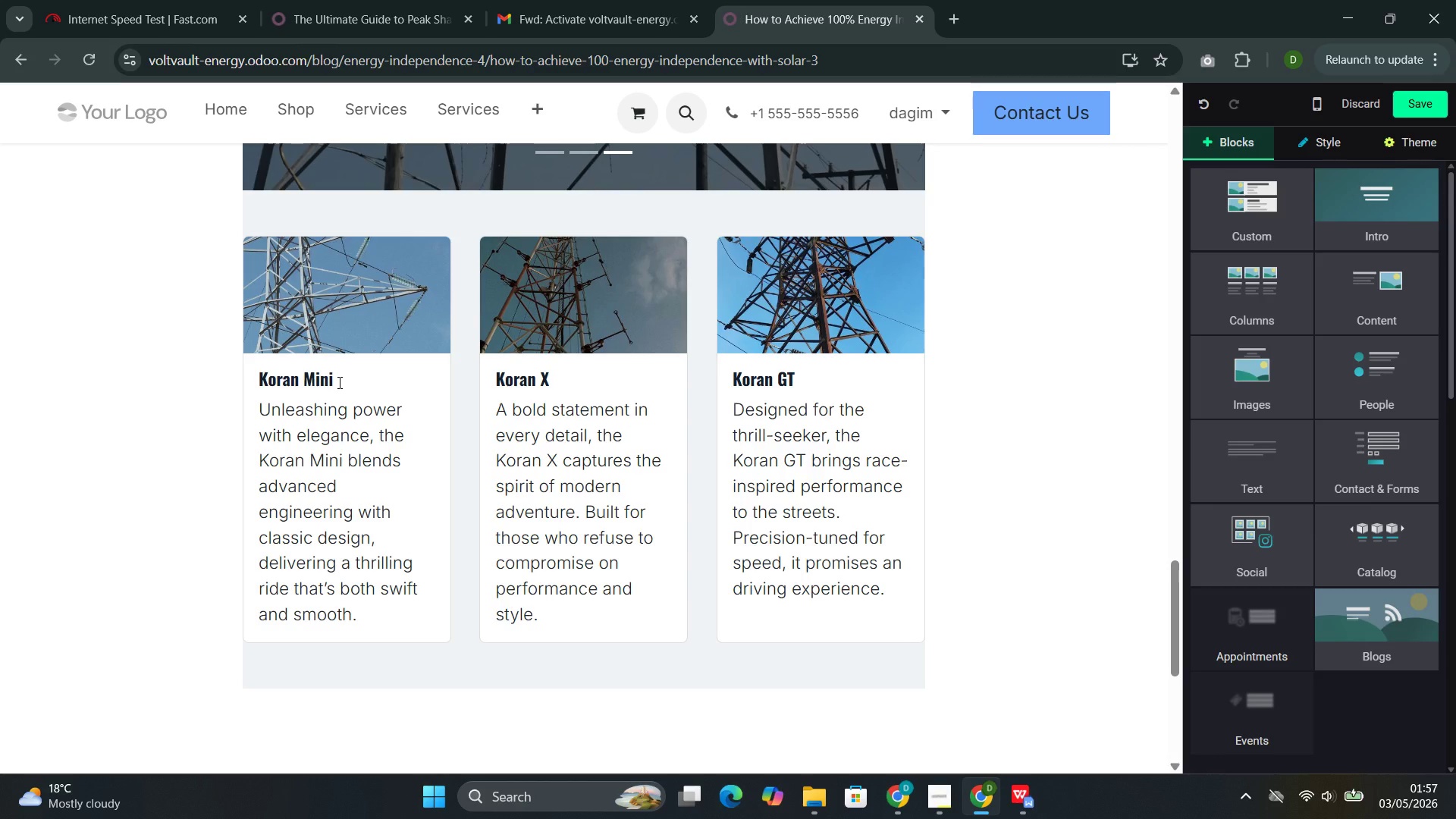 
left_click_drag(start_coordinate=[346, 378], to_coordinate=[274, 378])
 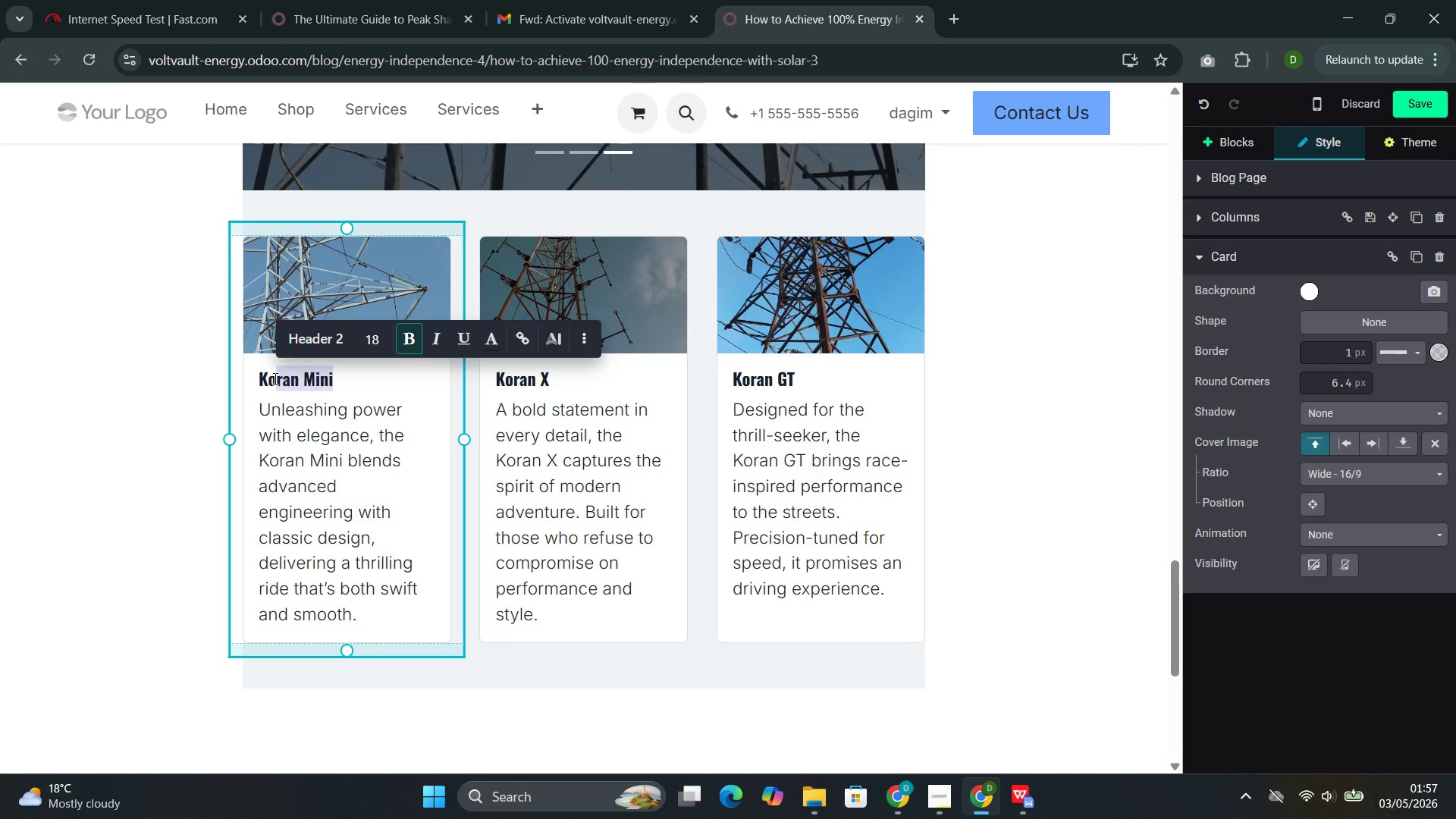 
key(Backspace)
 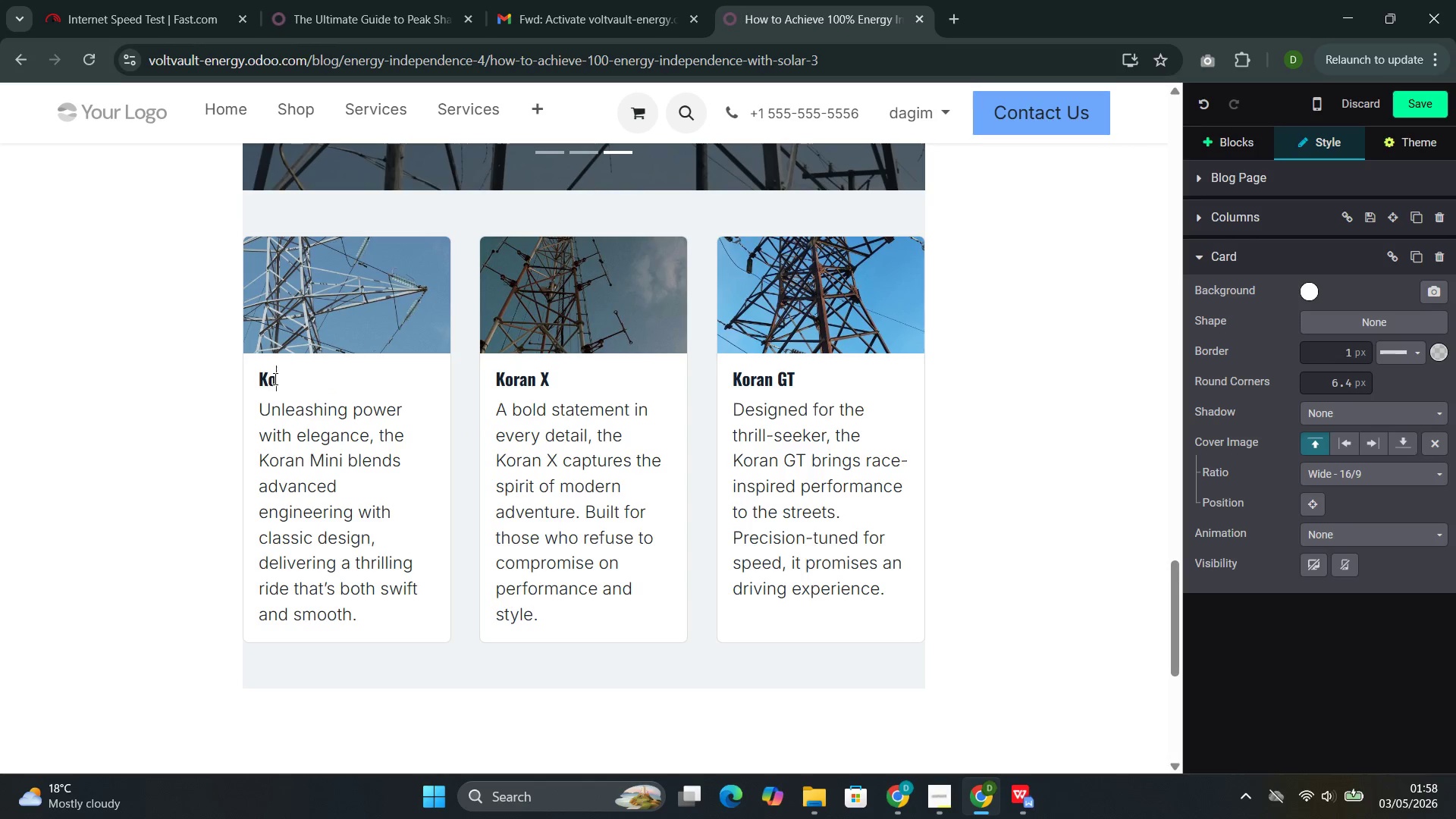 
key(Backspace)
 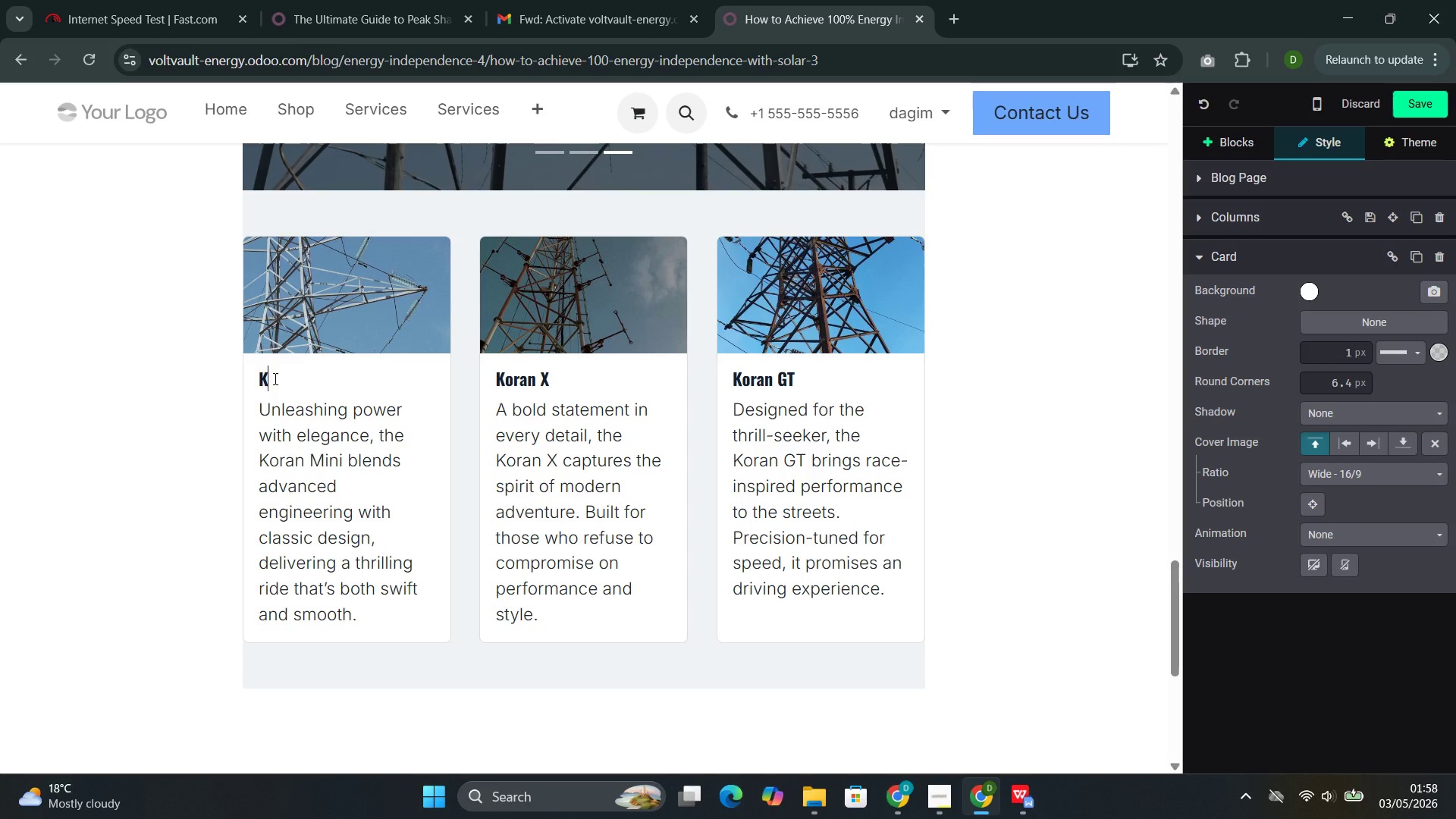 
key(Backspace)
 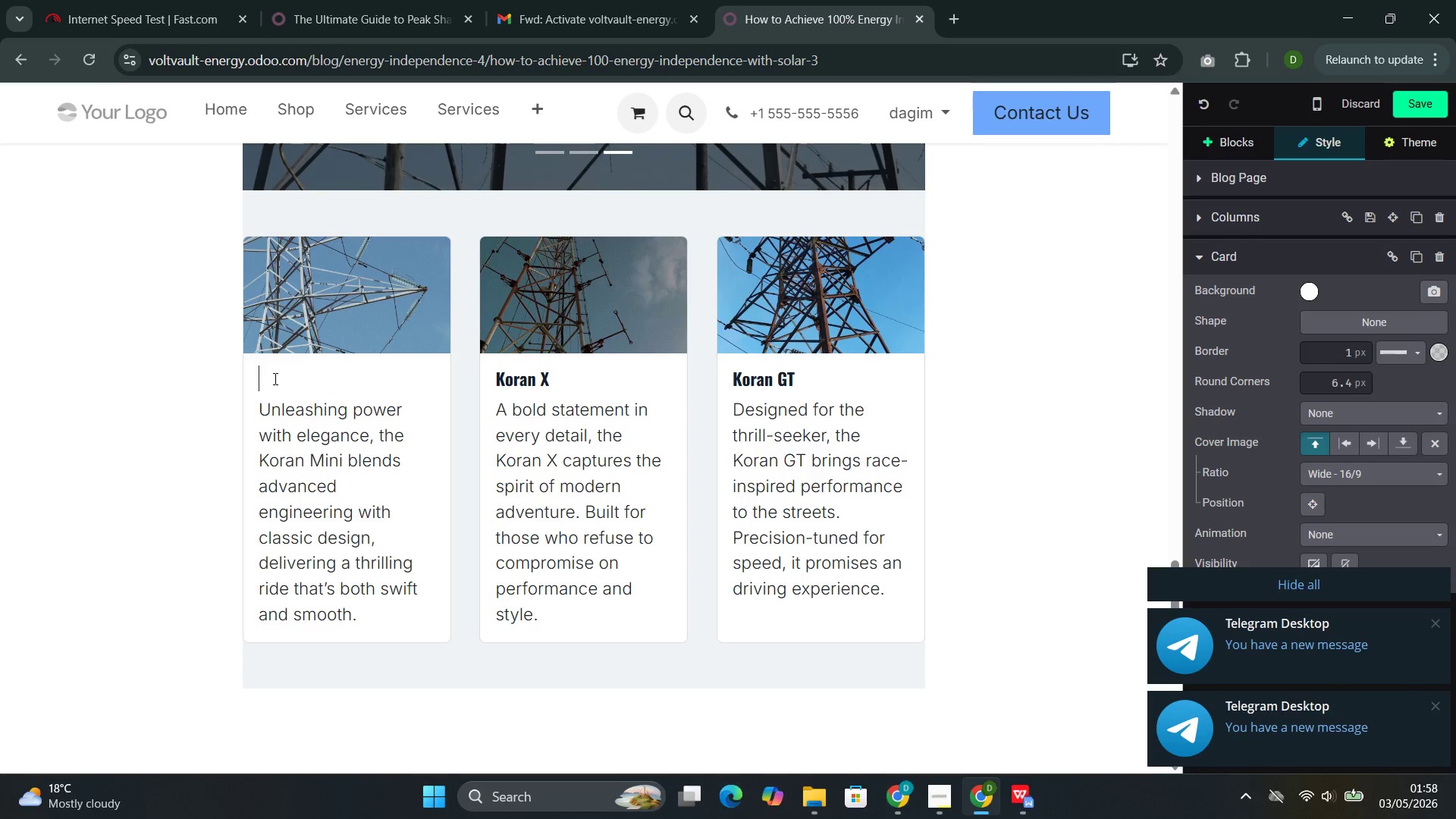 
wait(9.3)
 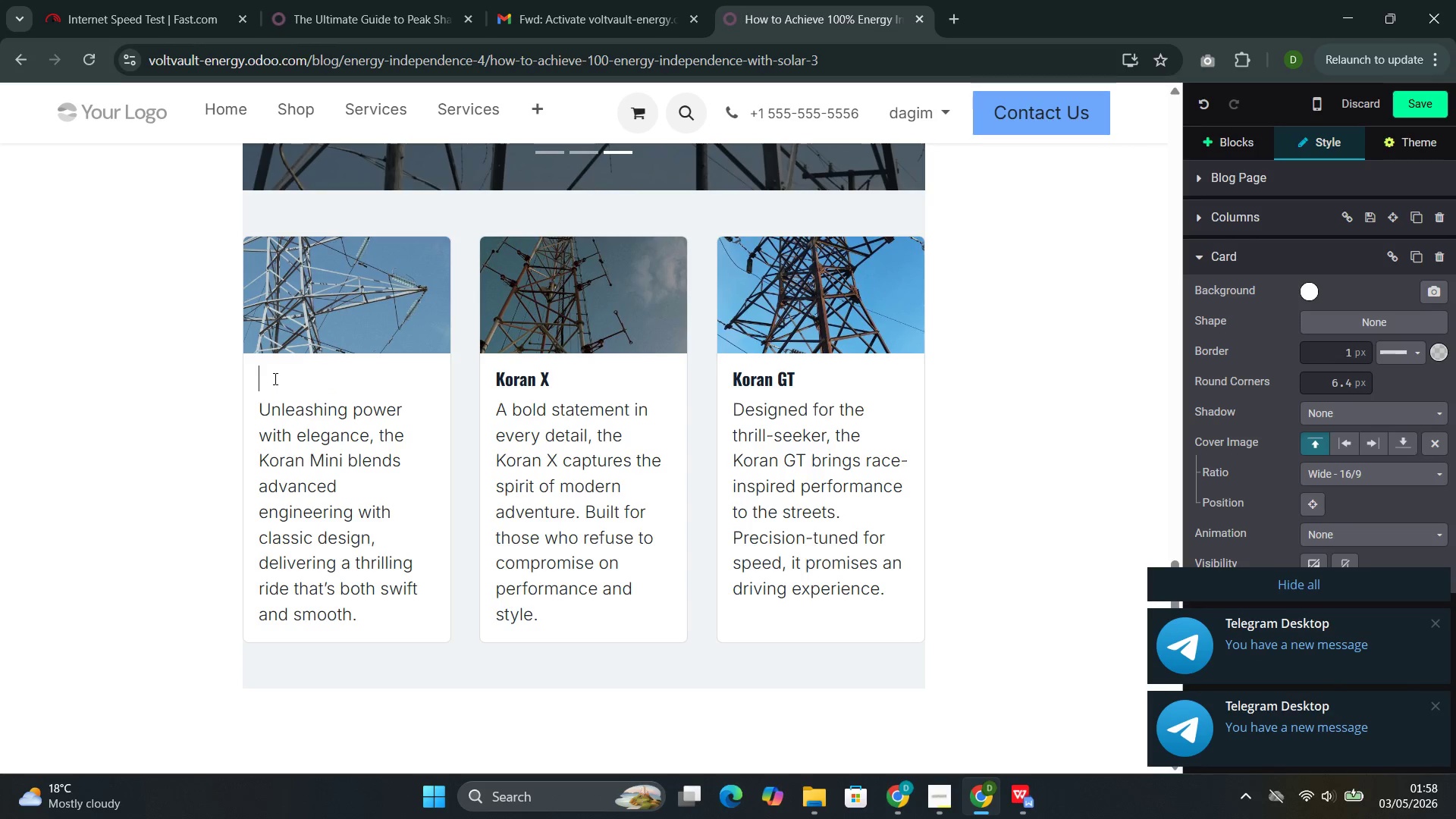 
type(Modular Design)
 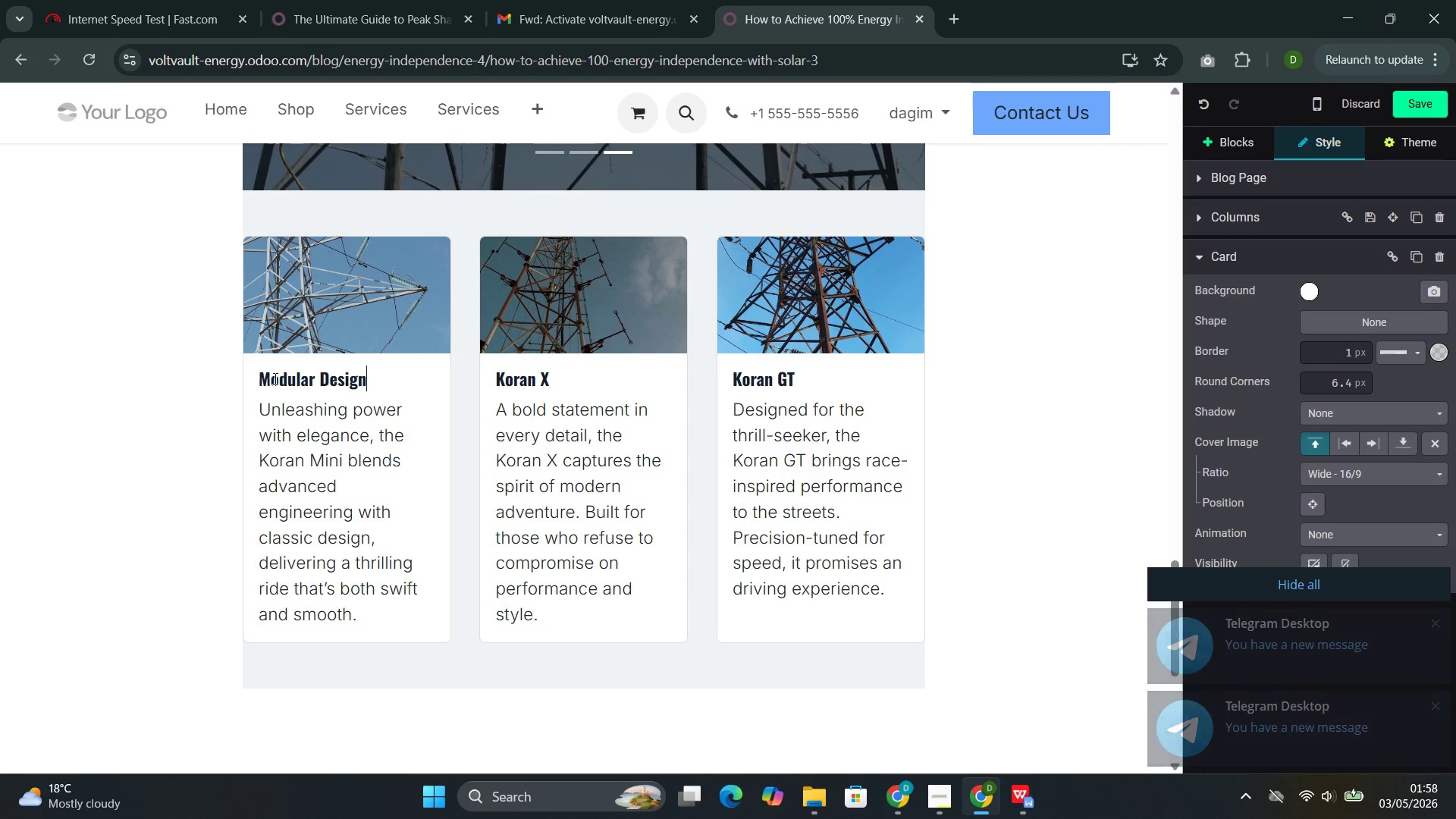 
left_click_drag(start_coordinate=[375, 615], to_coordinate=[277, 411])
 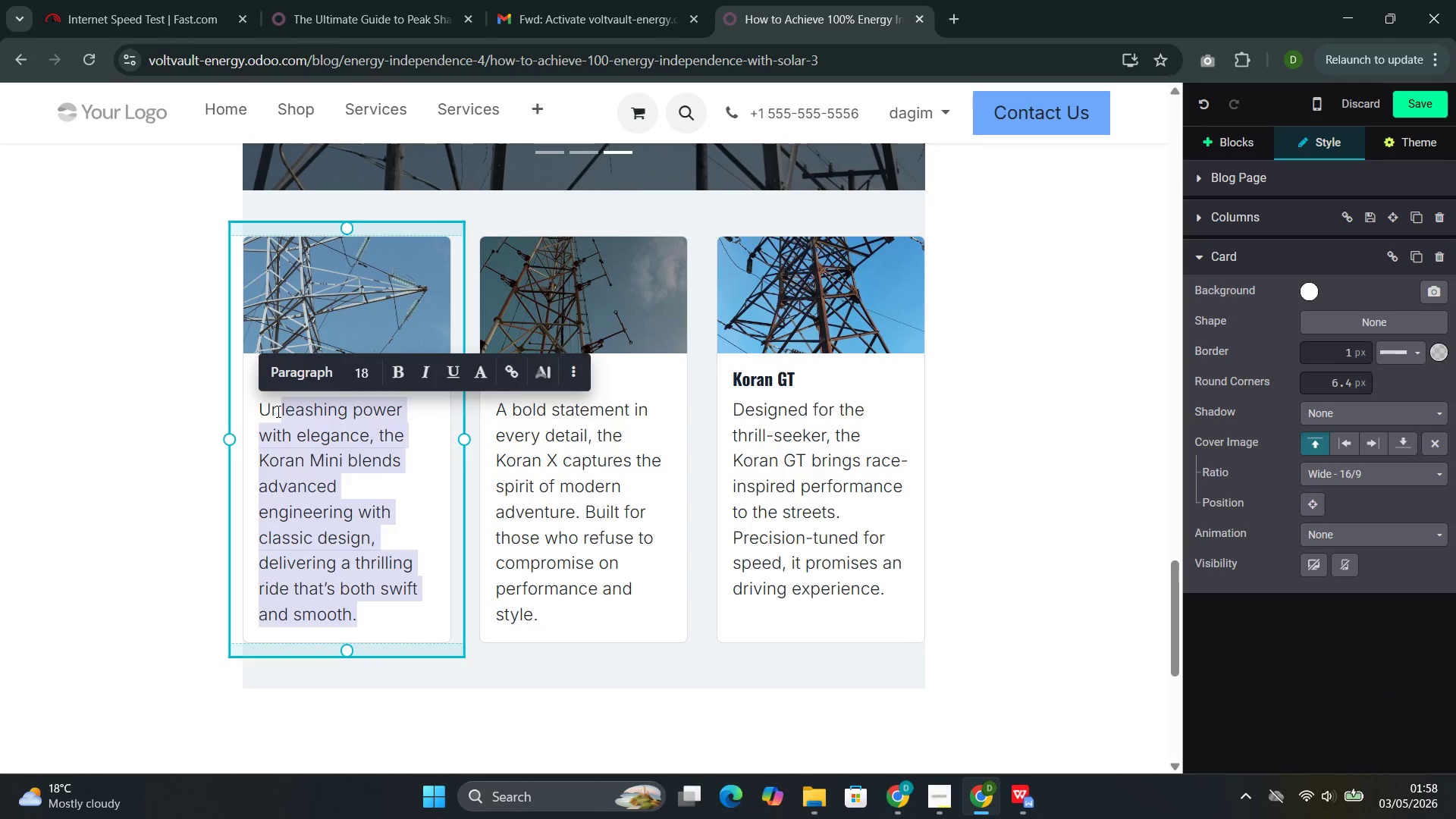 
key(Backspace)
 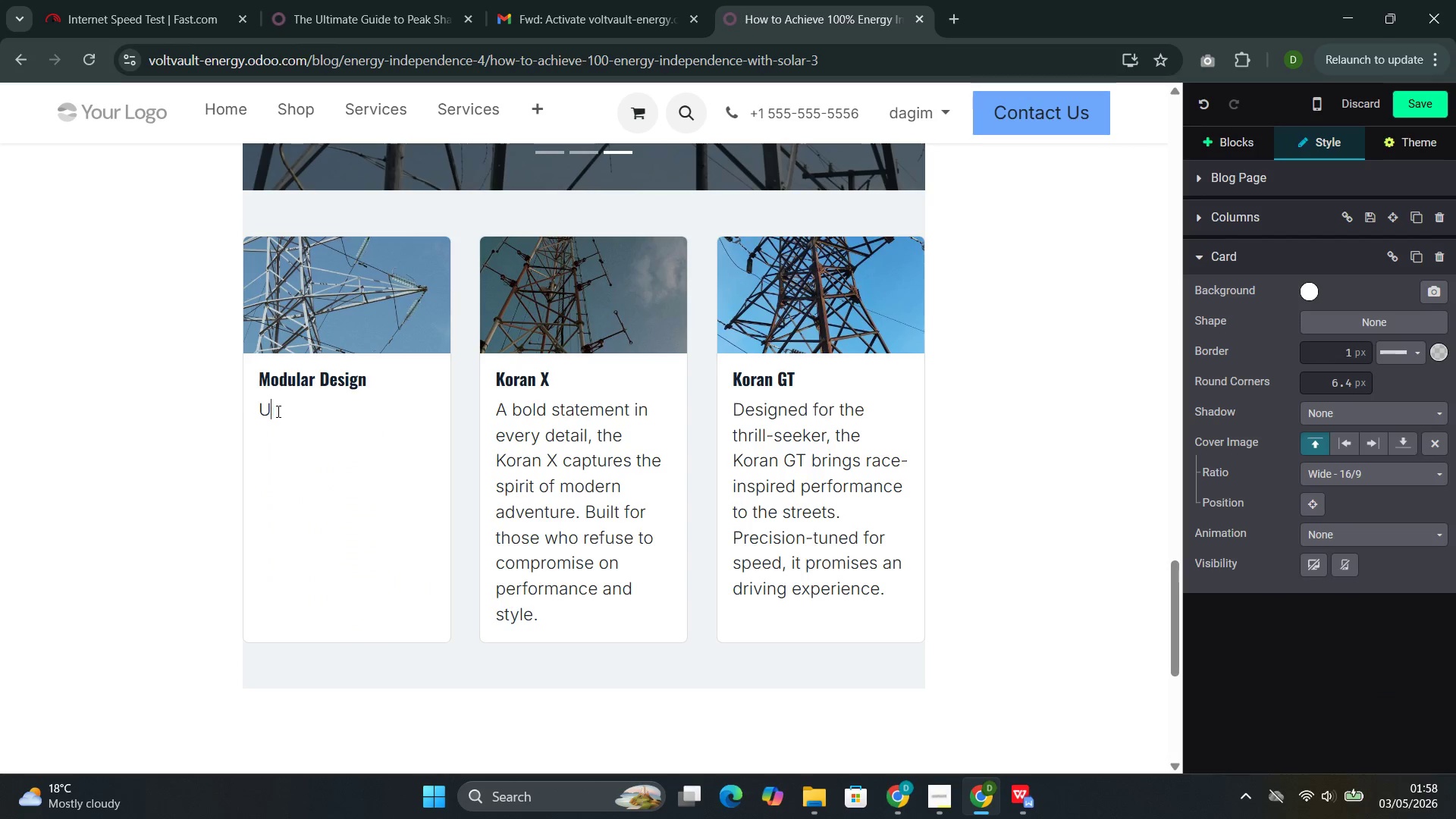 
key(Backspace)
 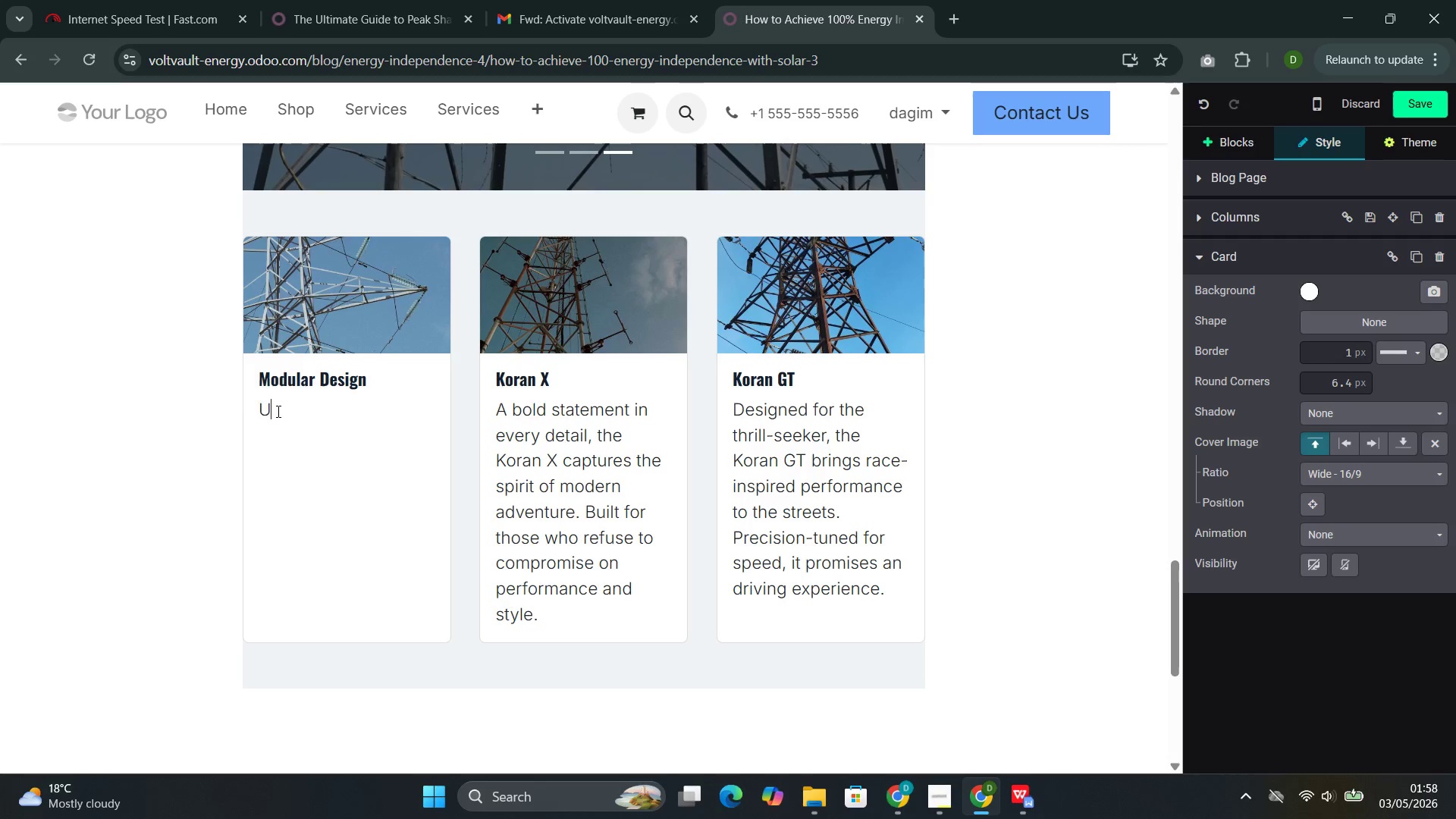 
key(Backspace)
 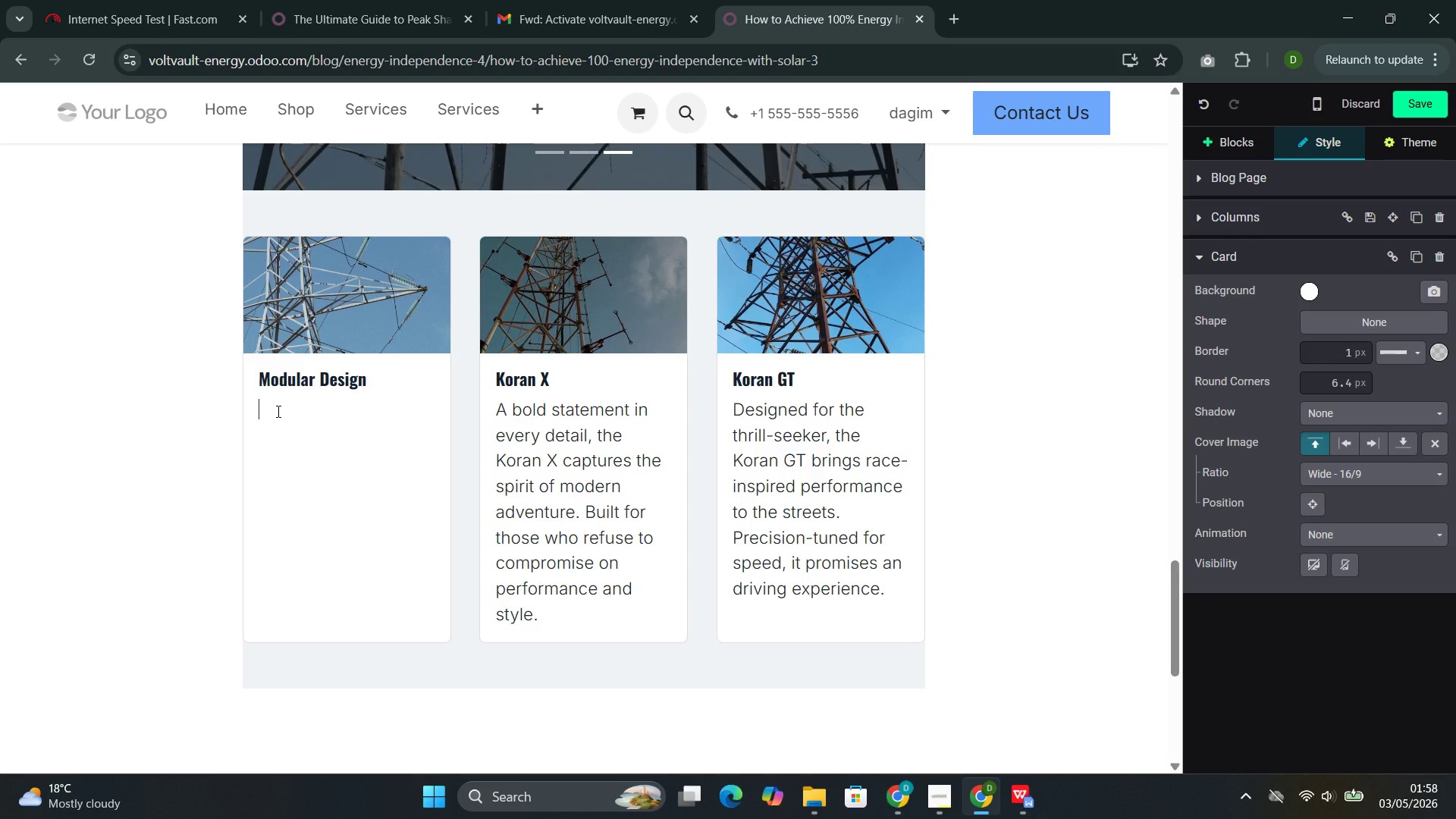 
wait(12.61)
 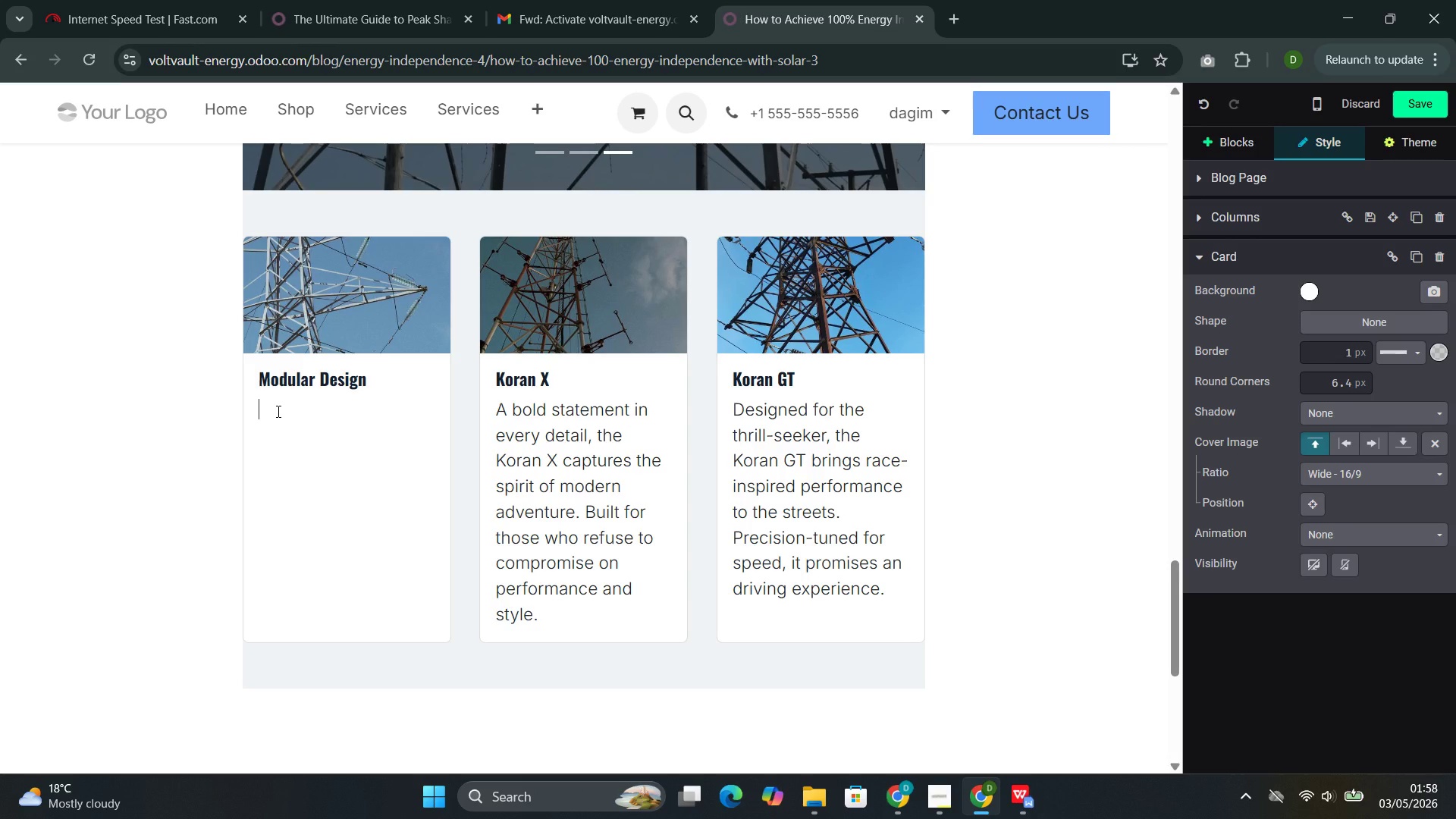 
type(Start)
 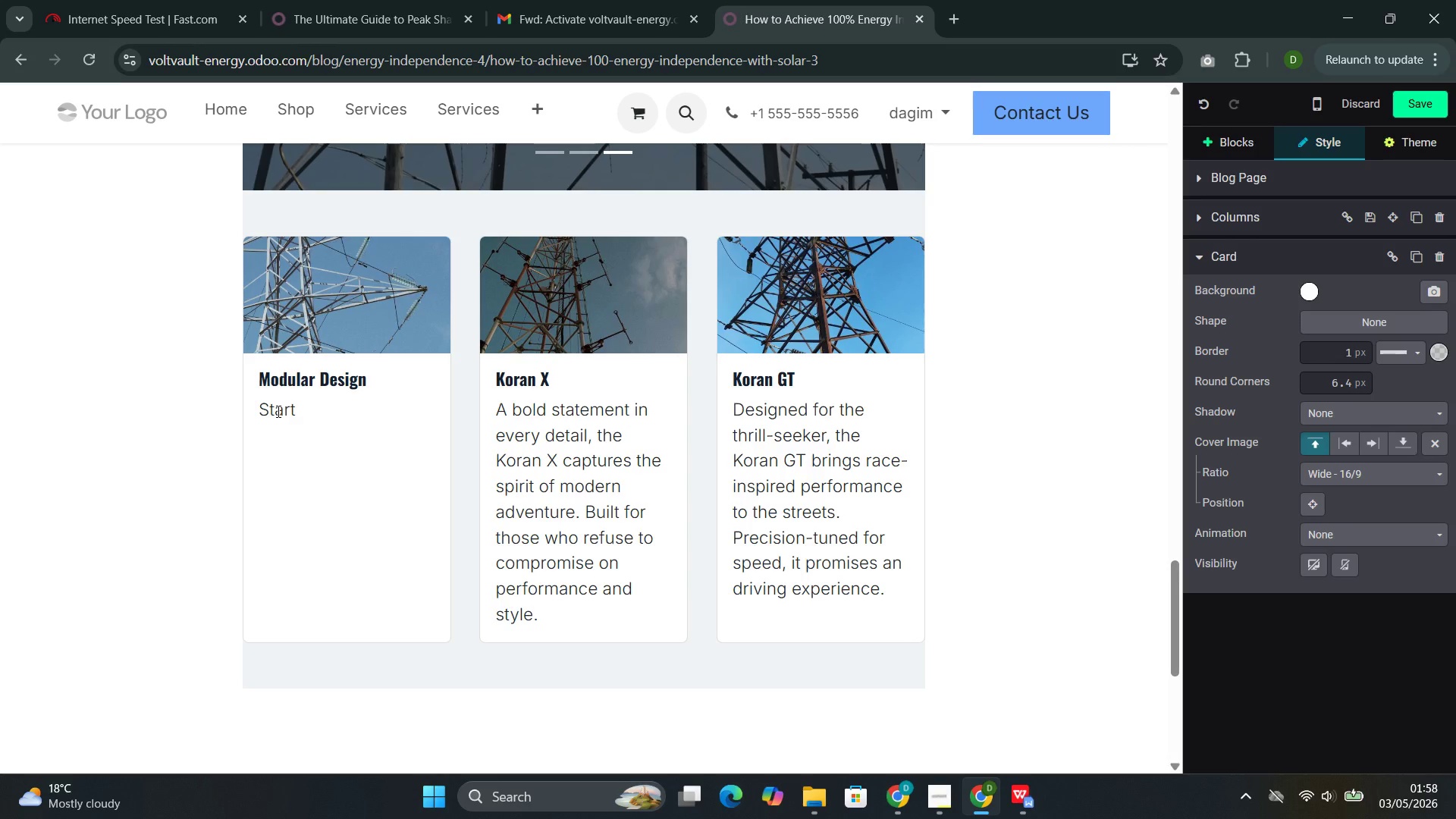 
wait(13.08)
 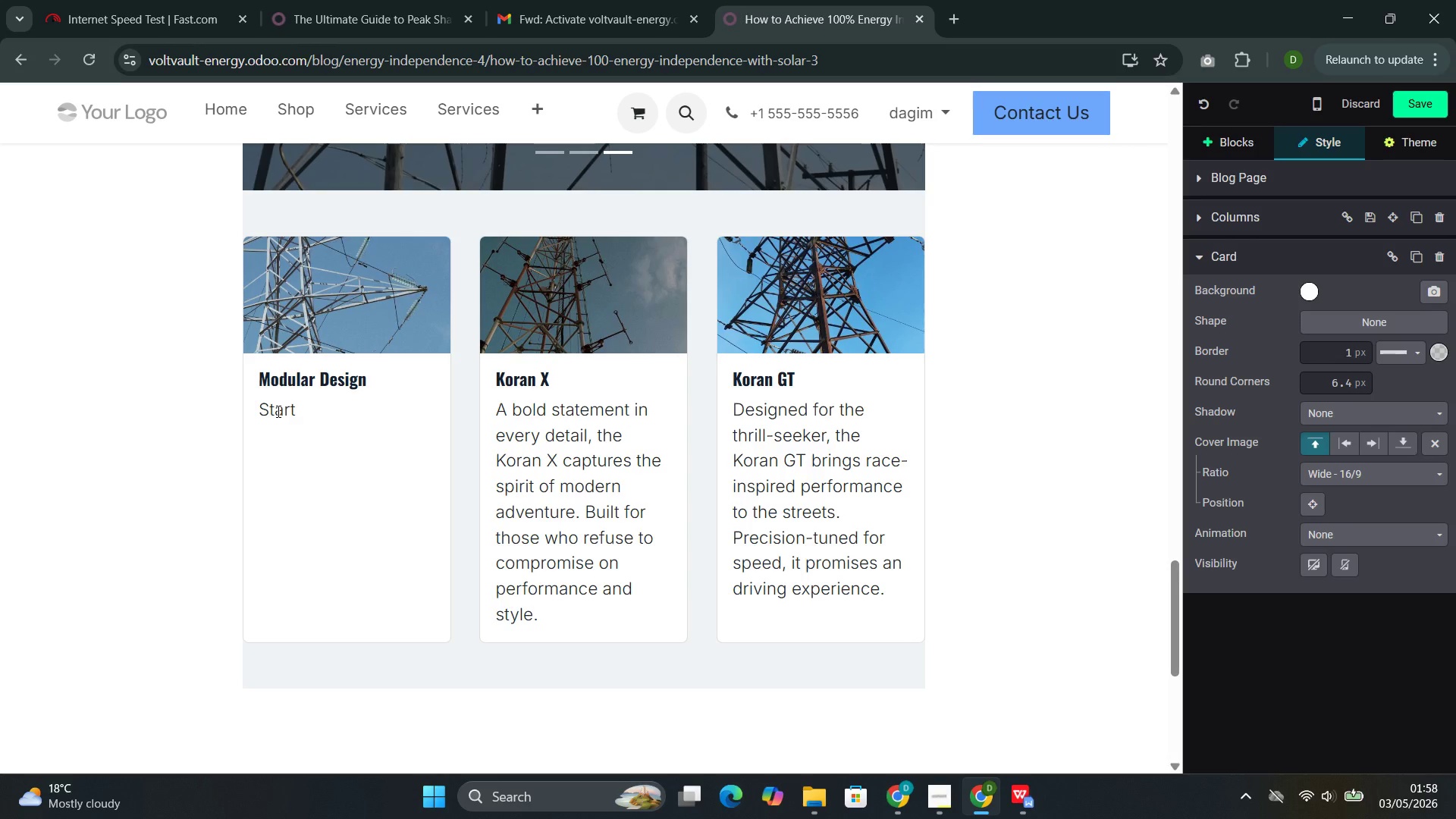 
type( with i)
key(Backspace)
type(one)
 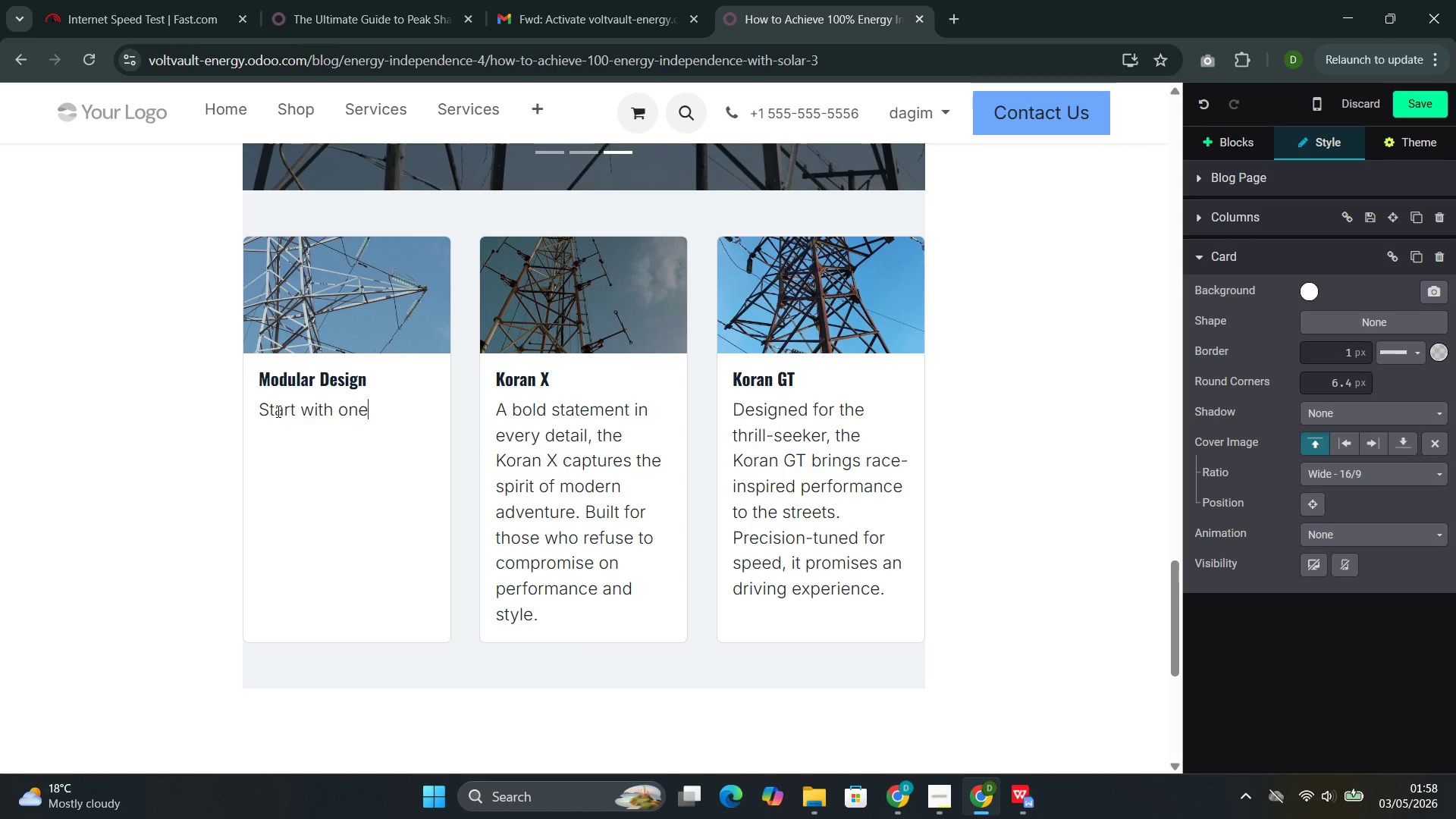 
wait(9.53)
 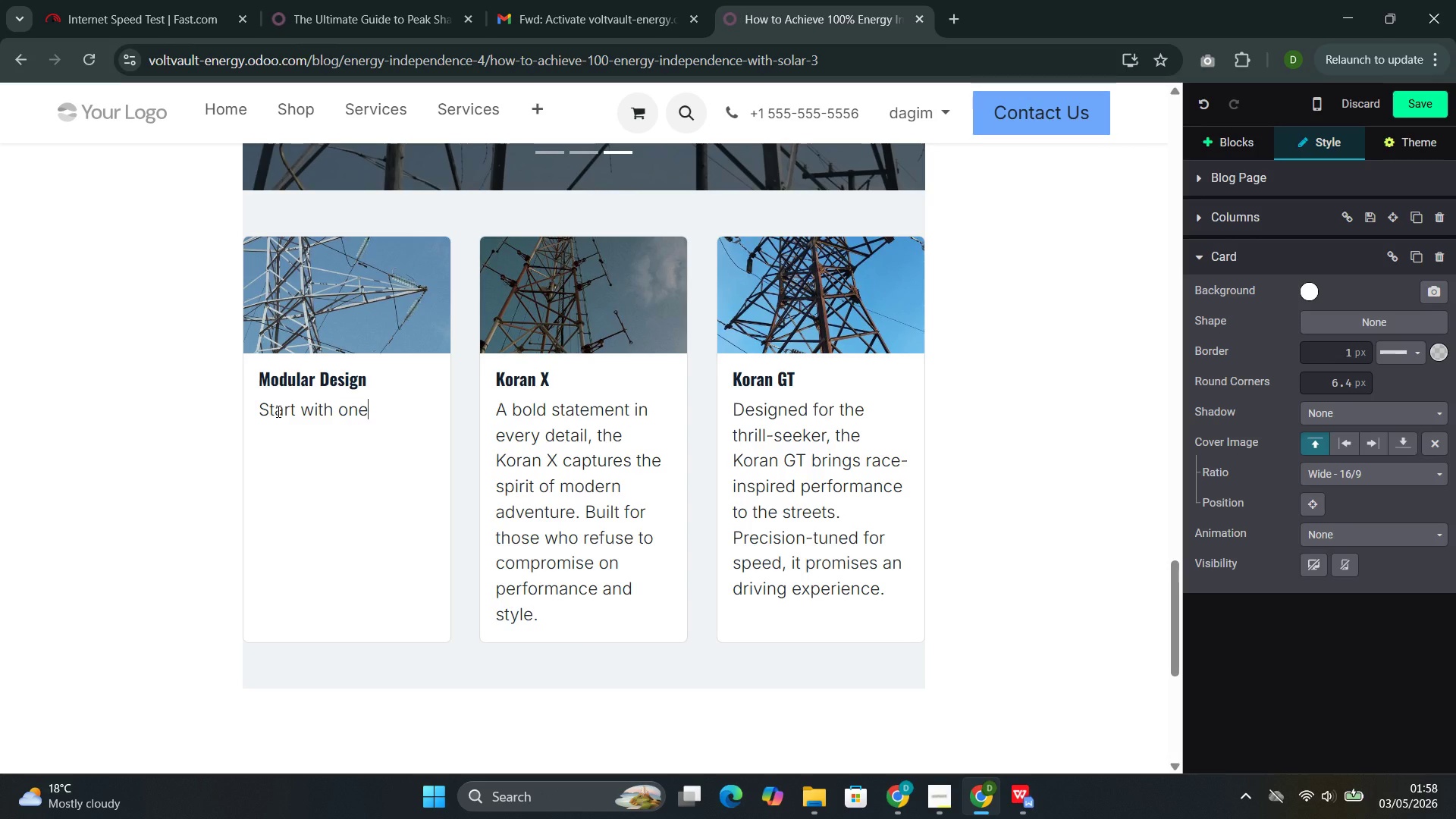 
type( unit and expand )
 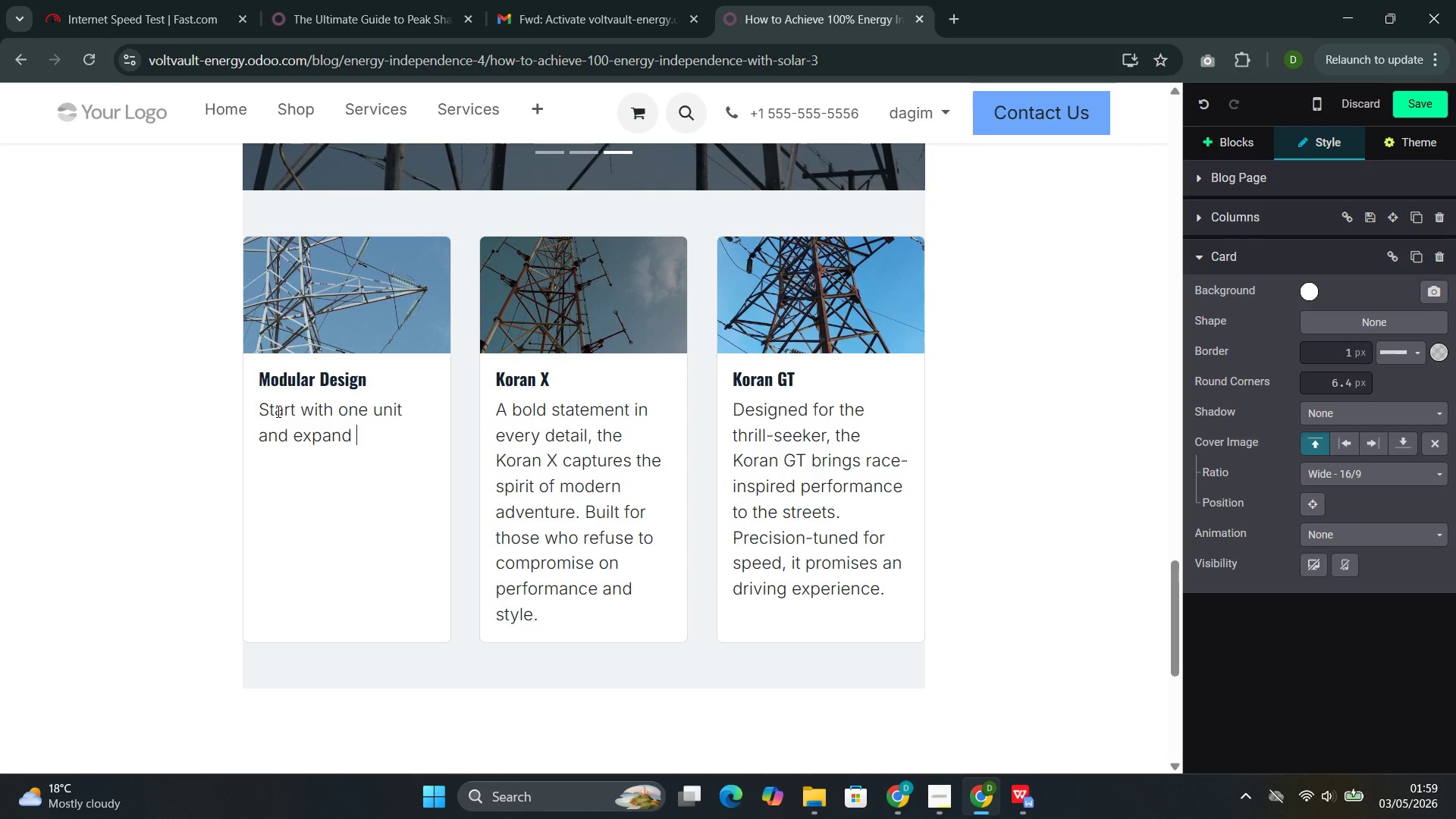 
key(Backspace)
type(. Each battery model)
key(Backspace)
key(Backspace)
type(ule d)
key(Backspace)
type(functiona)
key(Backspace)
type(s in)
key(Backspace)
type(ndependently )
 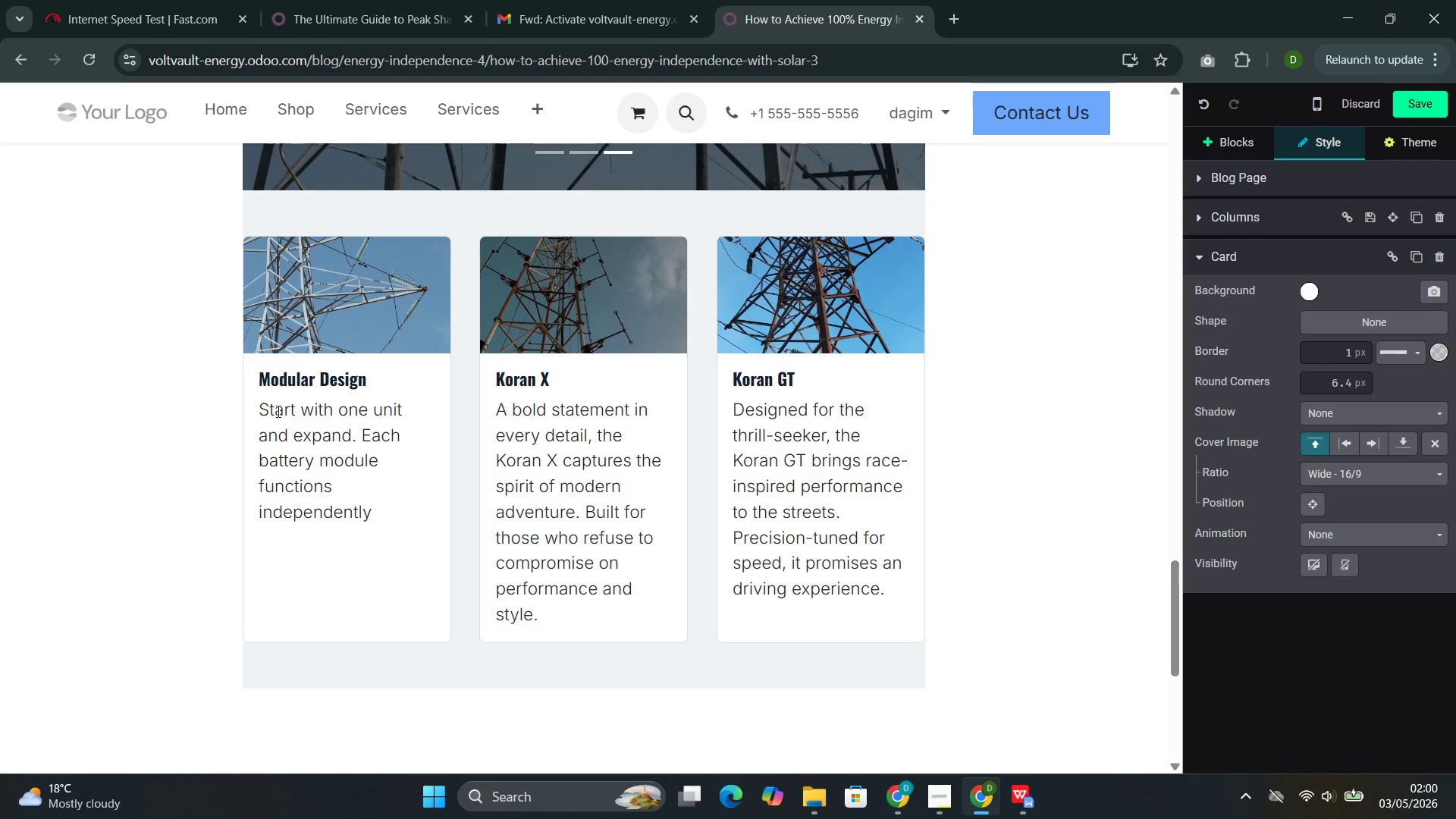 
wait(39.73)
 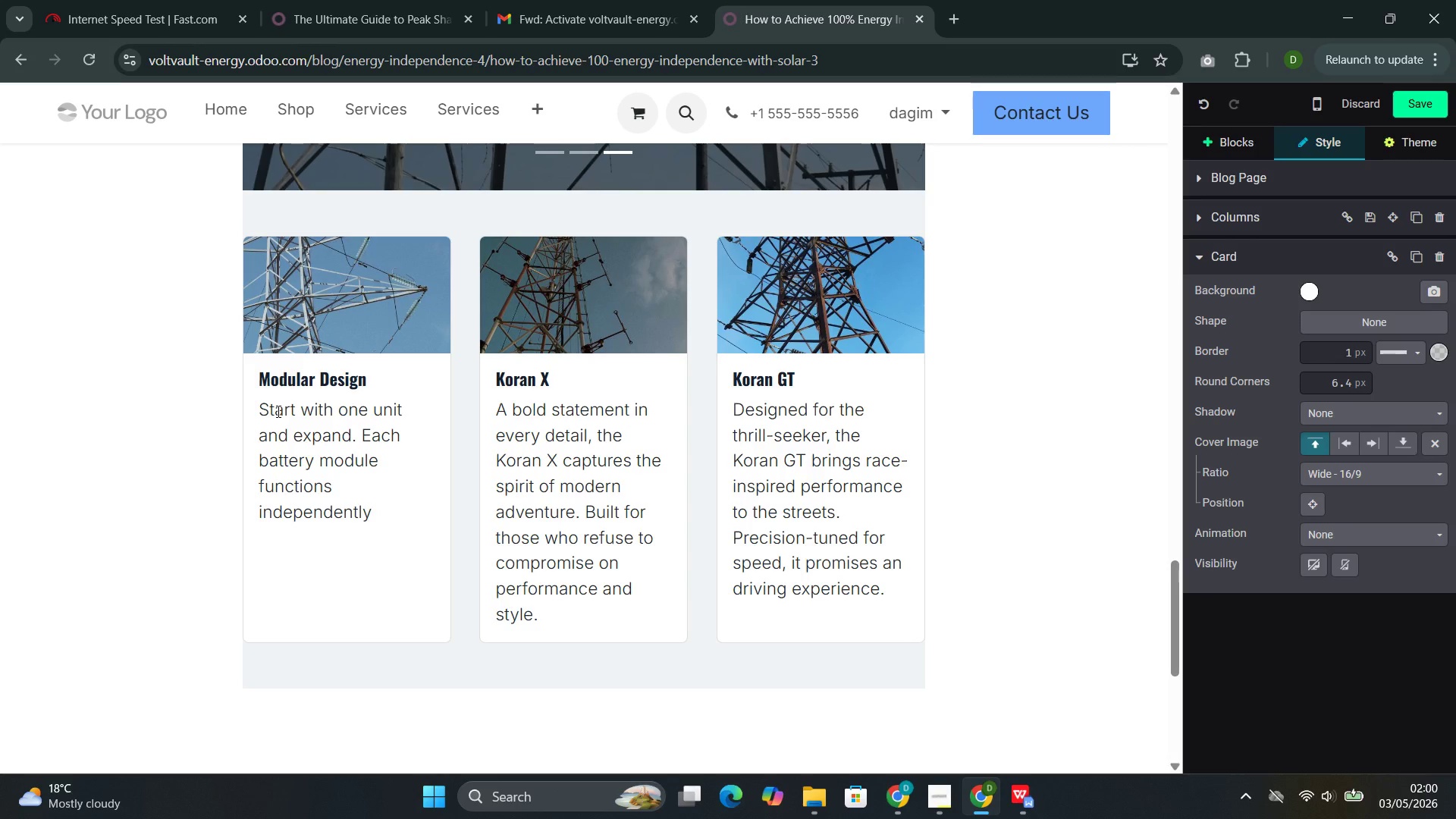 
type(and )
 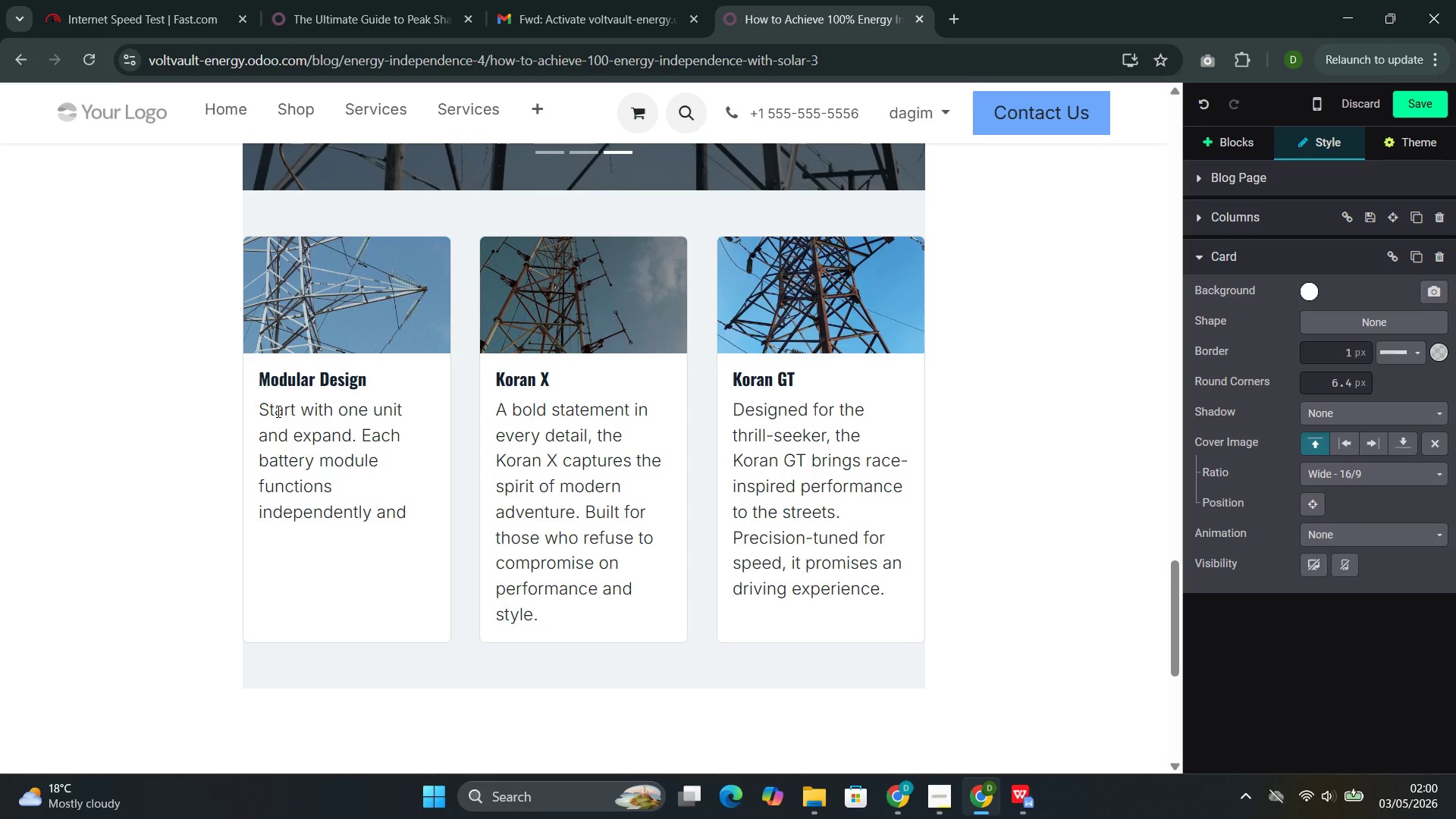 
wait(19.23)
 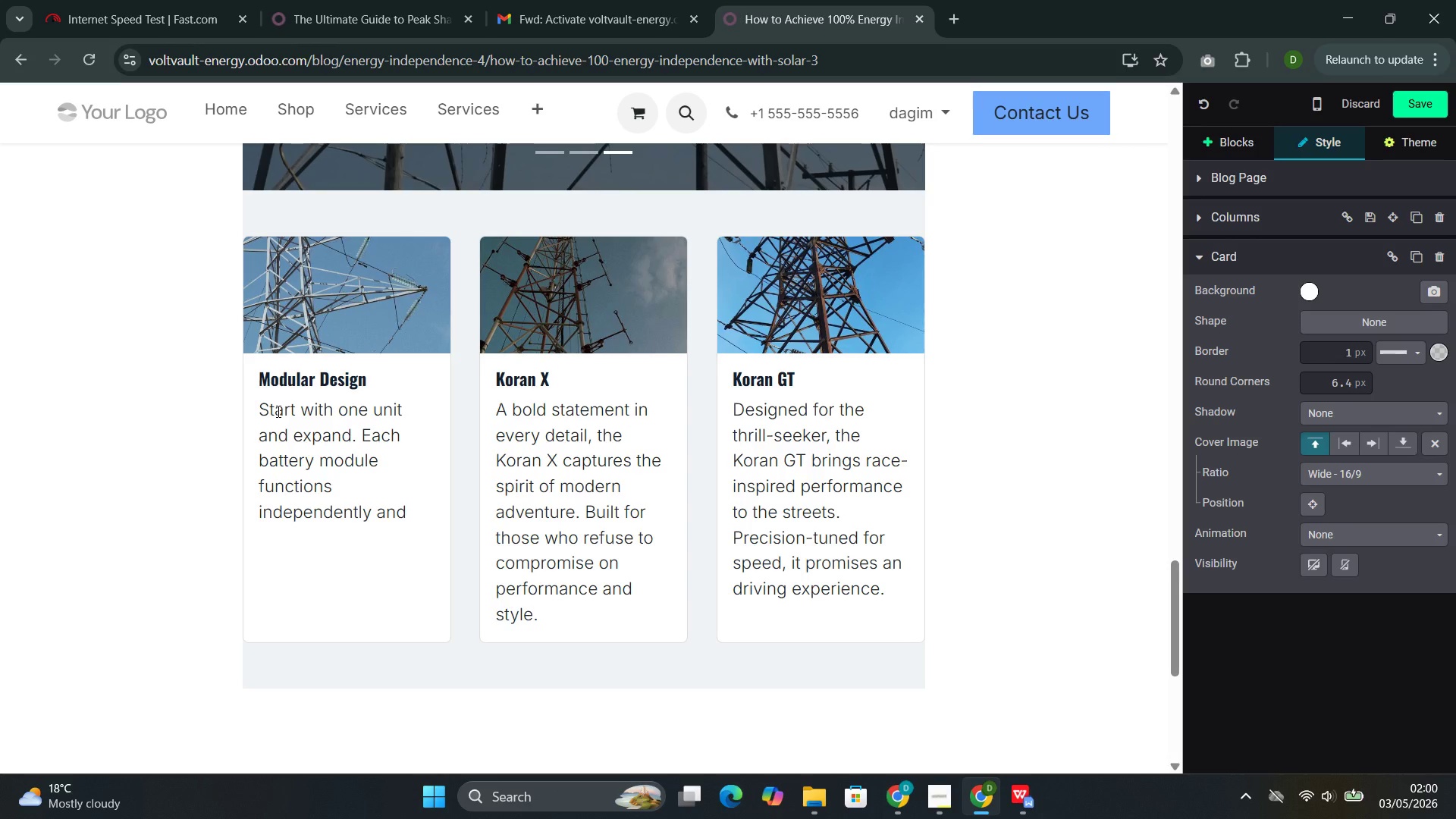 
type(integrates seamlesslt)
key(Backspace)
type(y with es)
key(Backspace)
type(xit)
 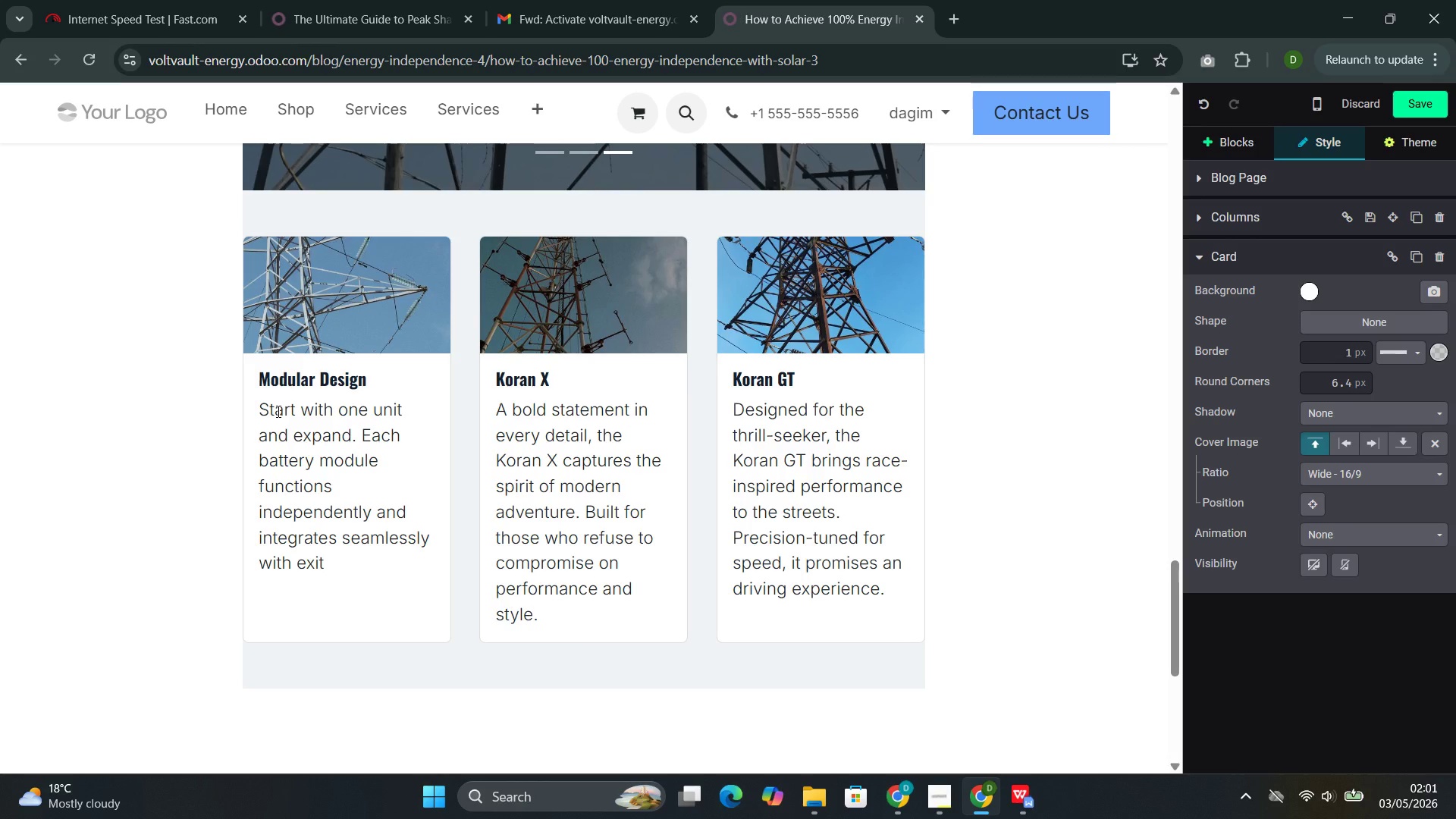 
type(\sting)
 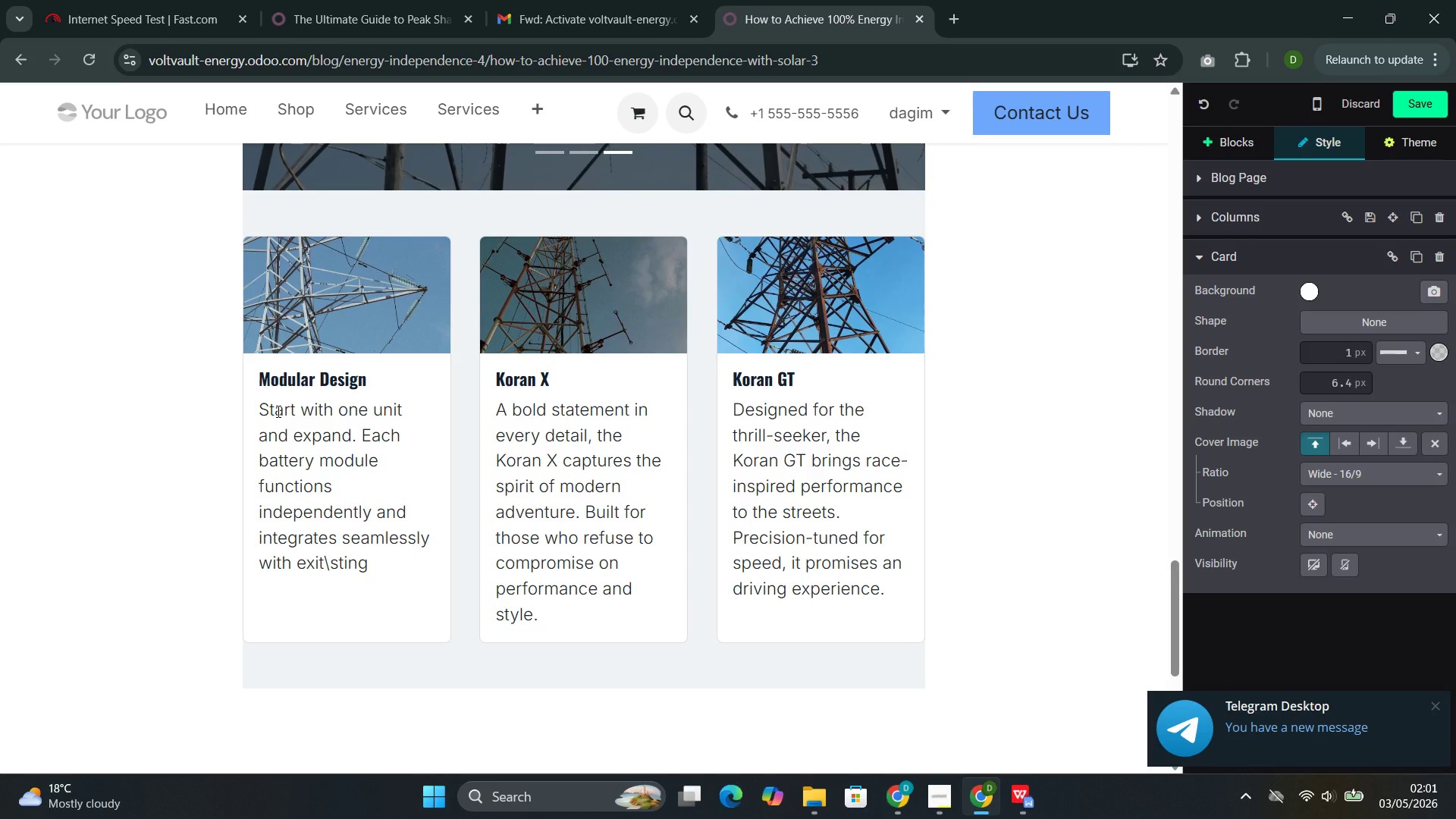 
key(ArrowLeft)
 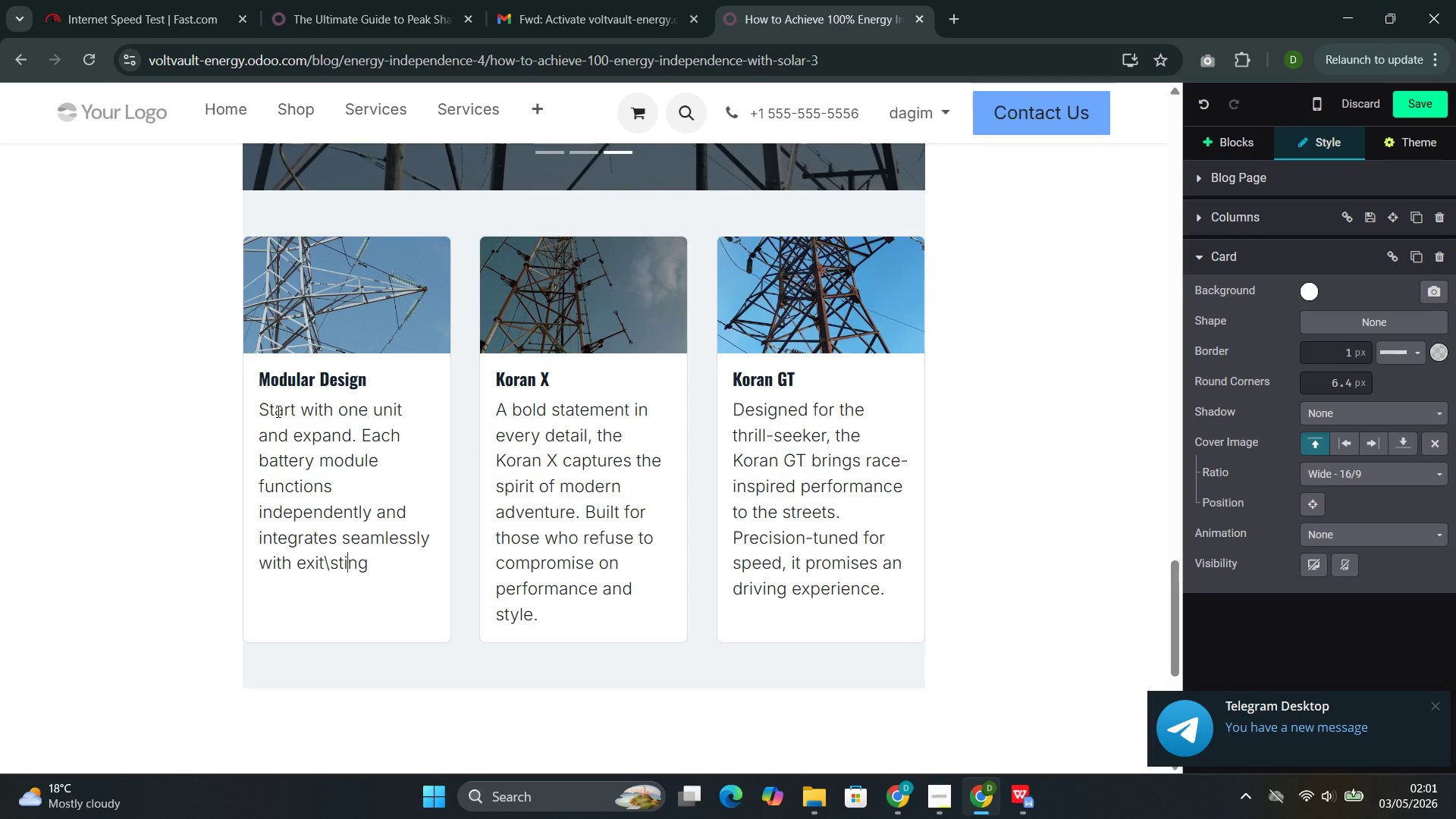 
key(ArrowLeft)
 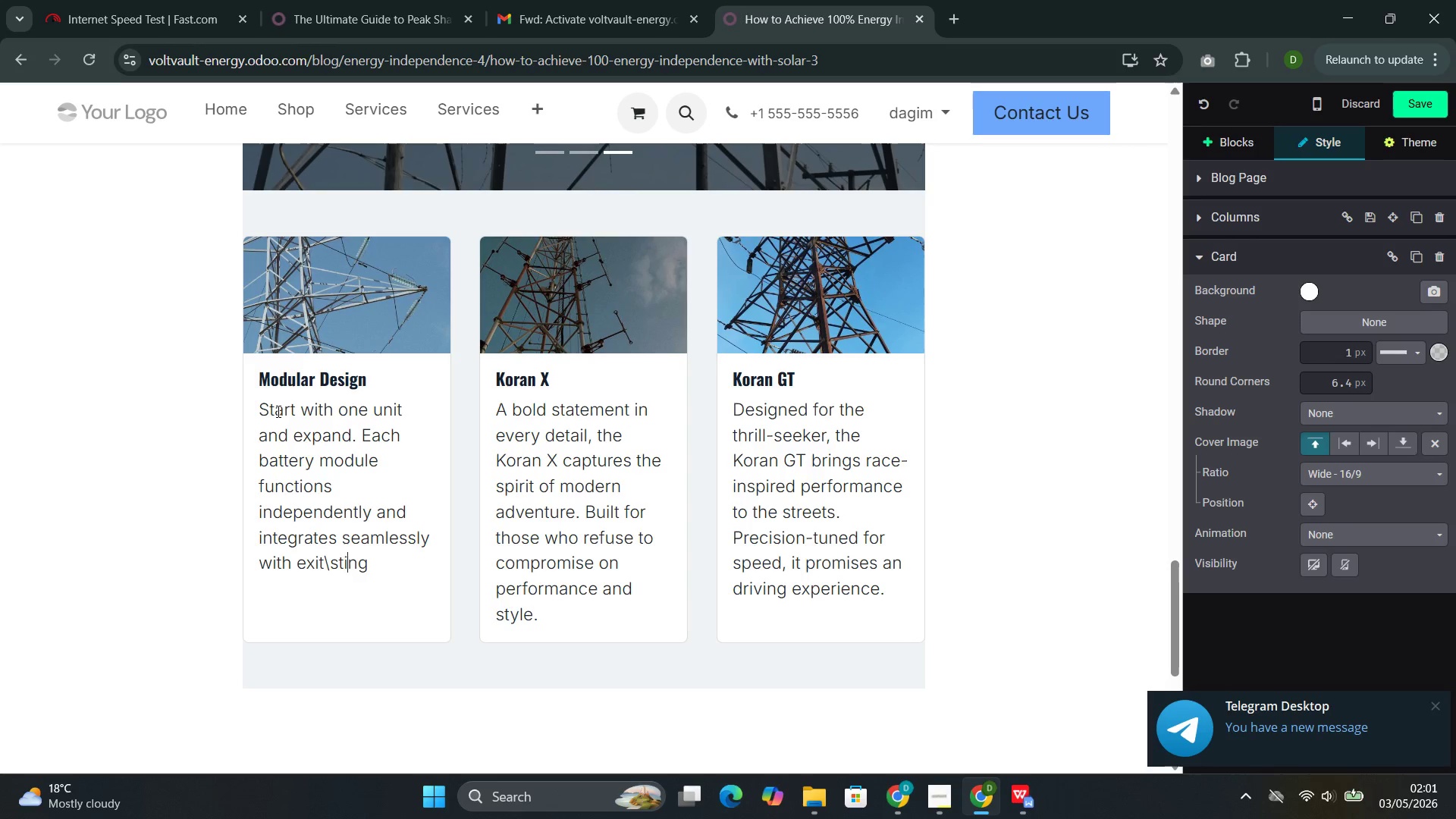 
key(ArrowLeft)
 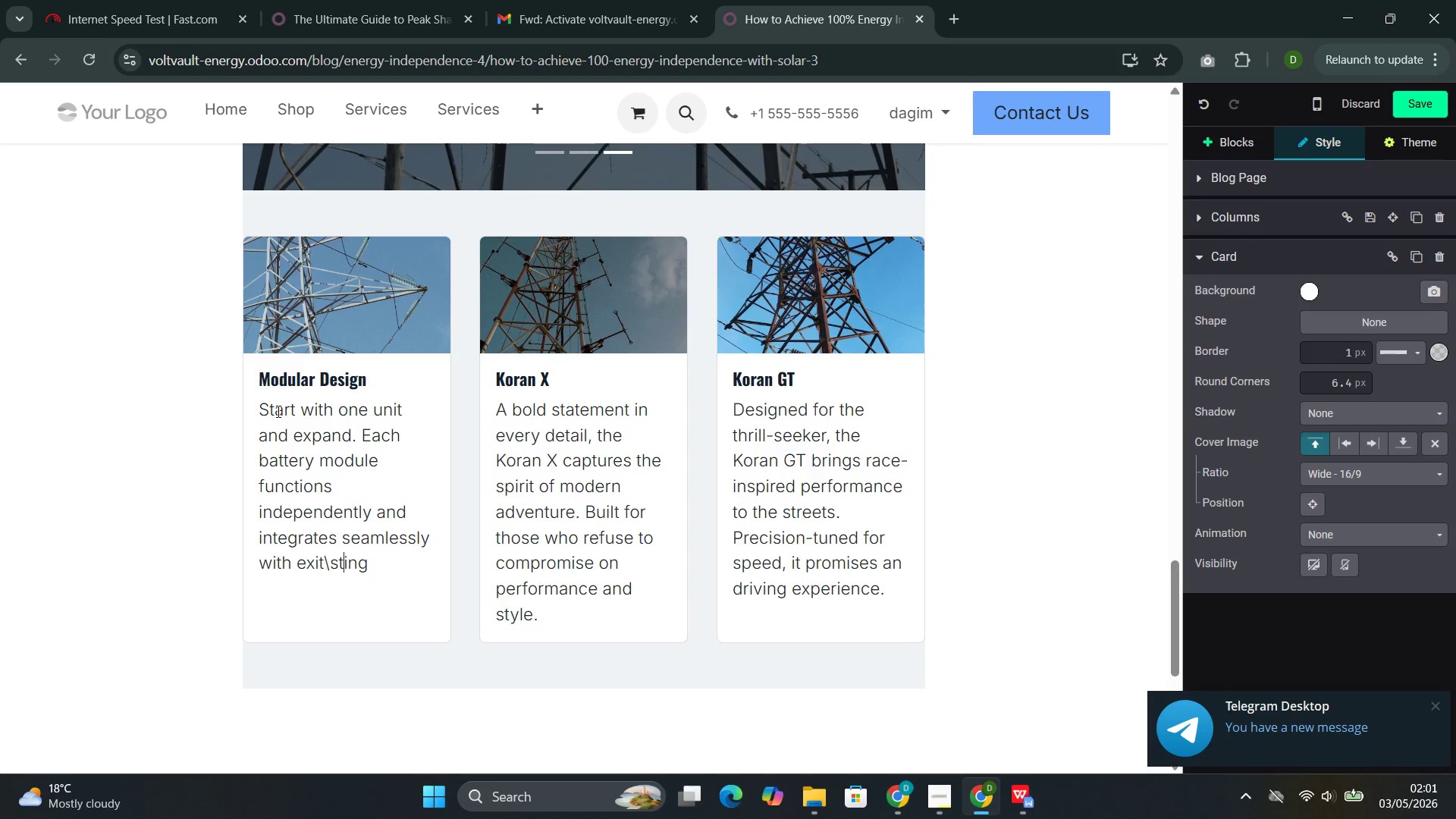 
key(ArrowLeft)
 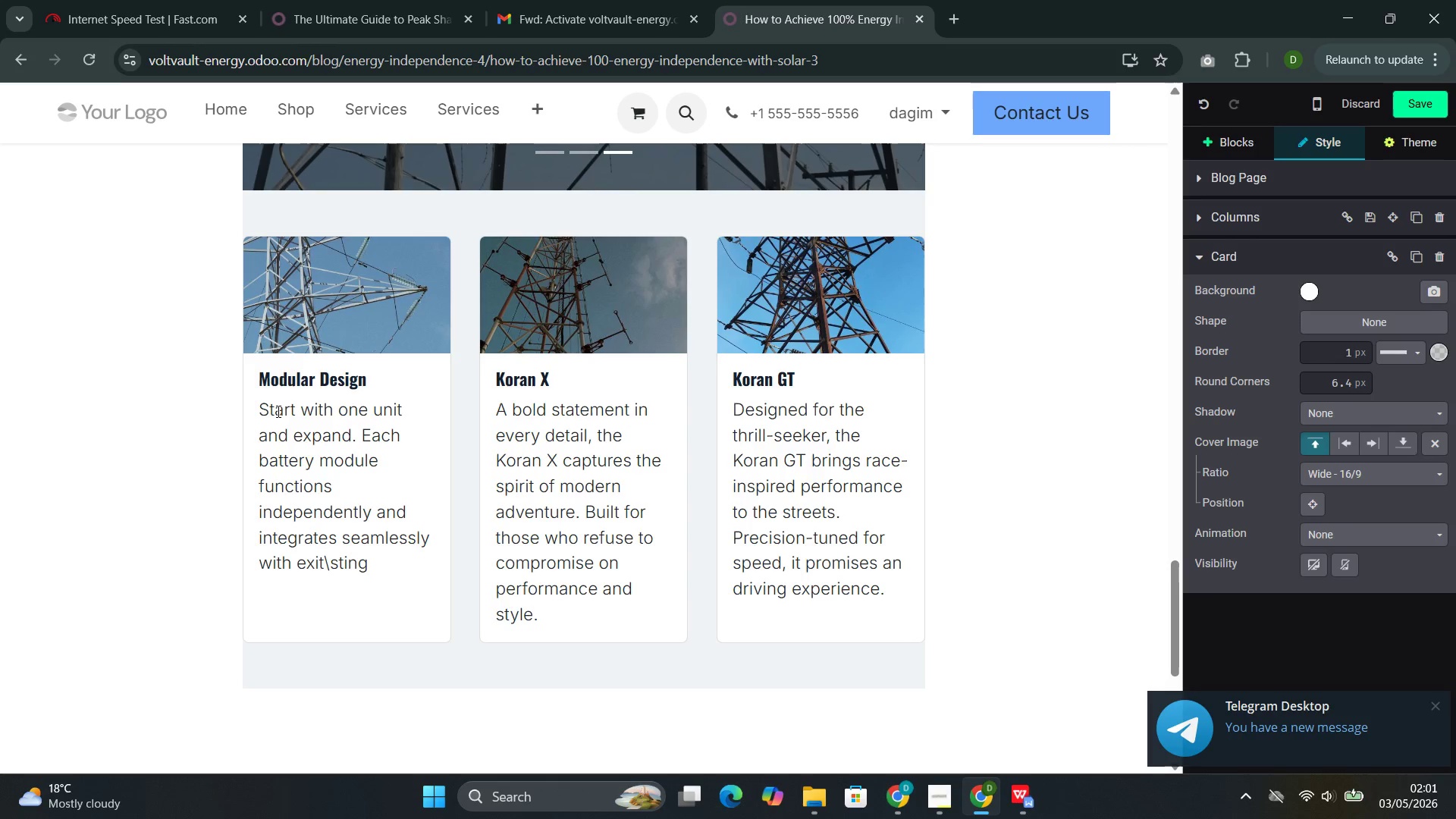 
key(ArrowLeft)
 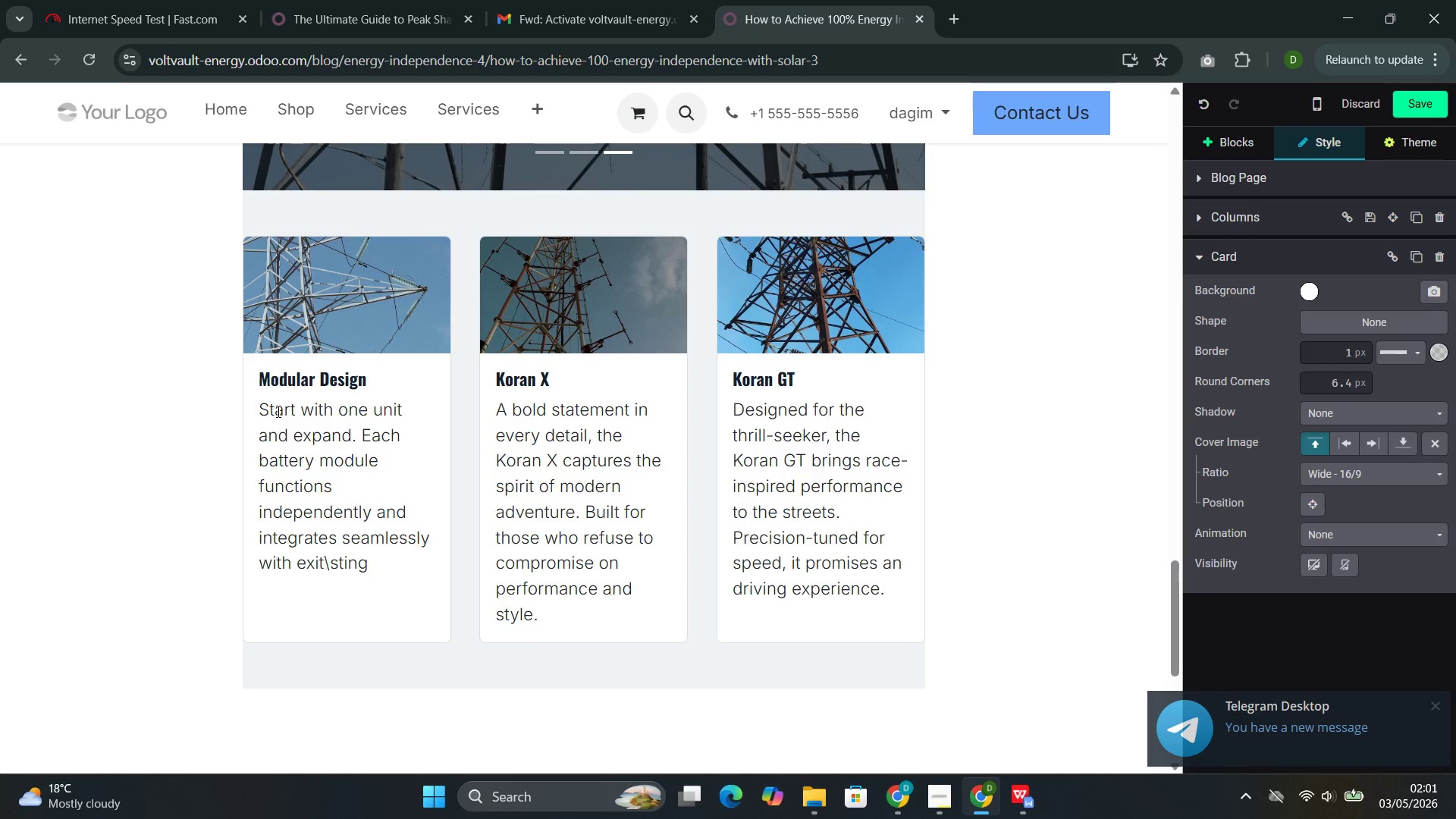 
key(Backspace)
 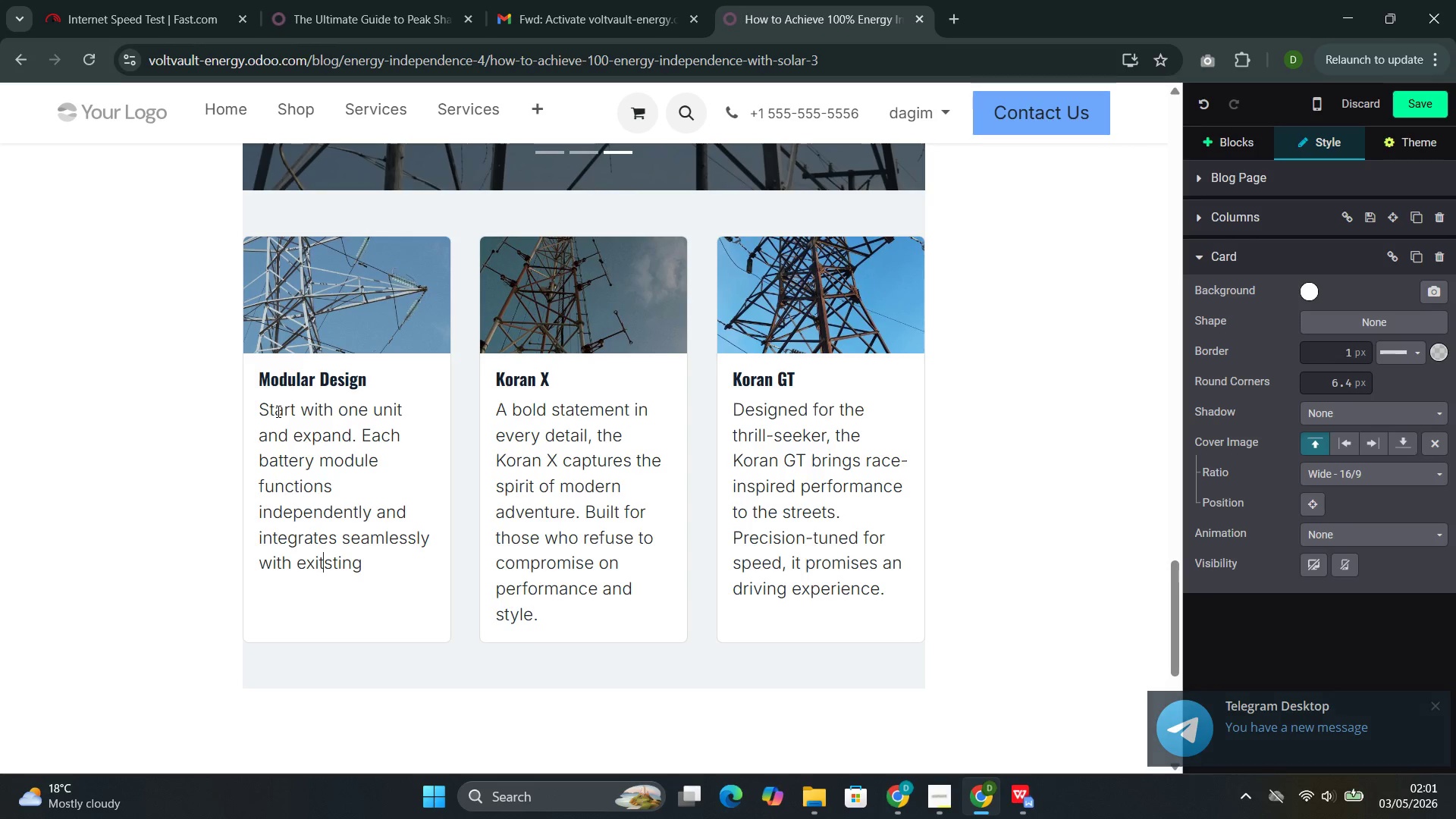 
key(Backspace)
 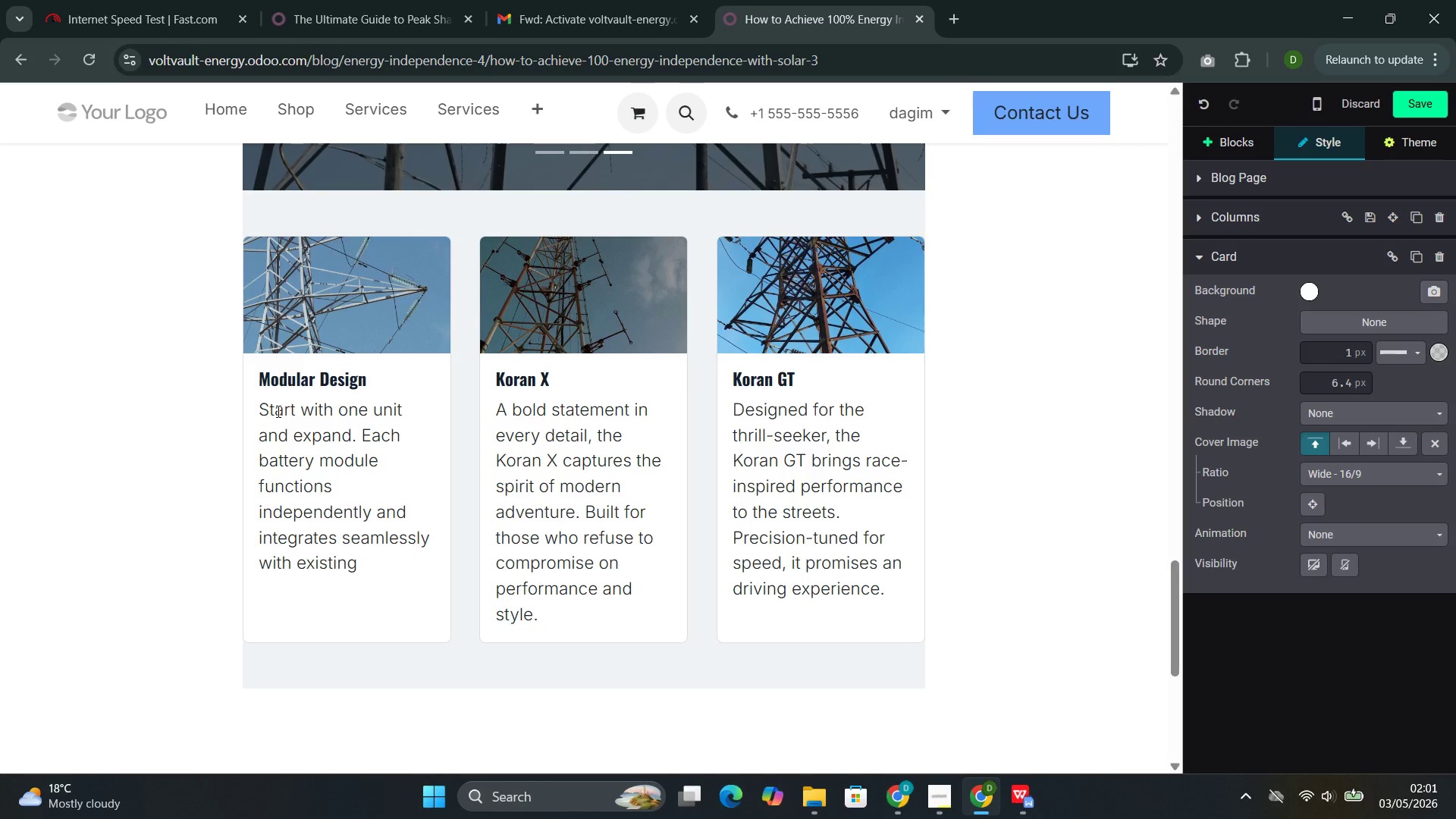 
key(ArrowRight)
 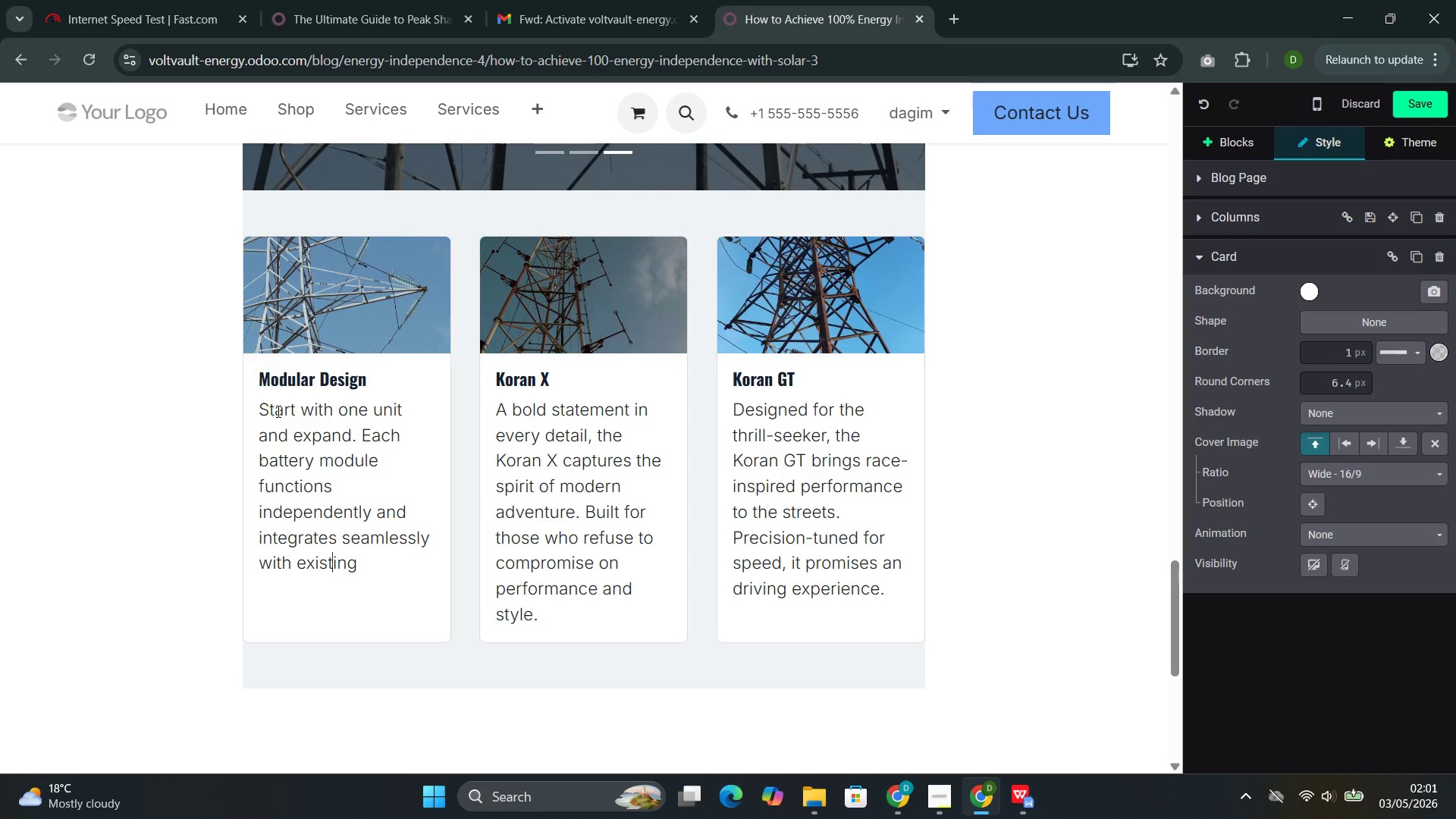 
key(ArrowRight)
 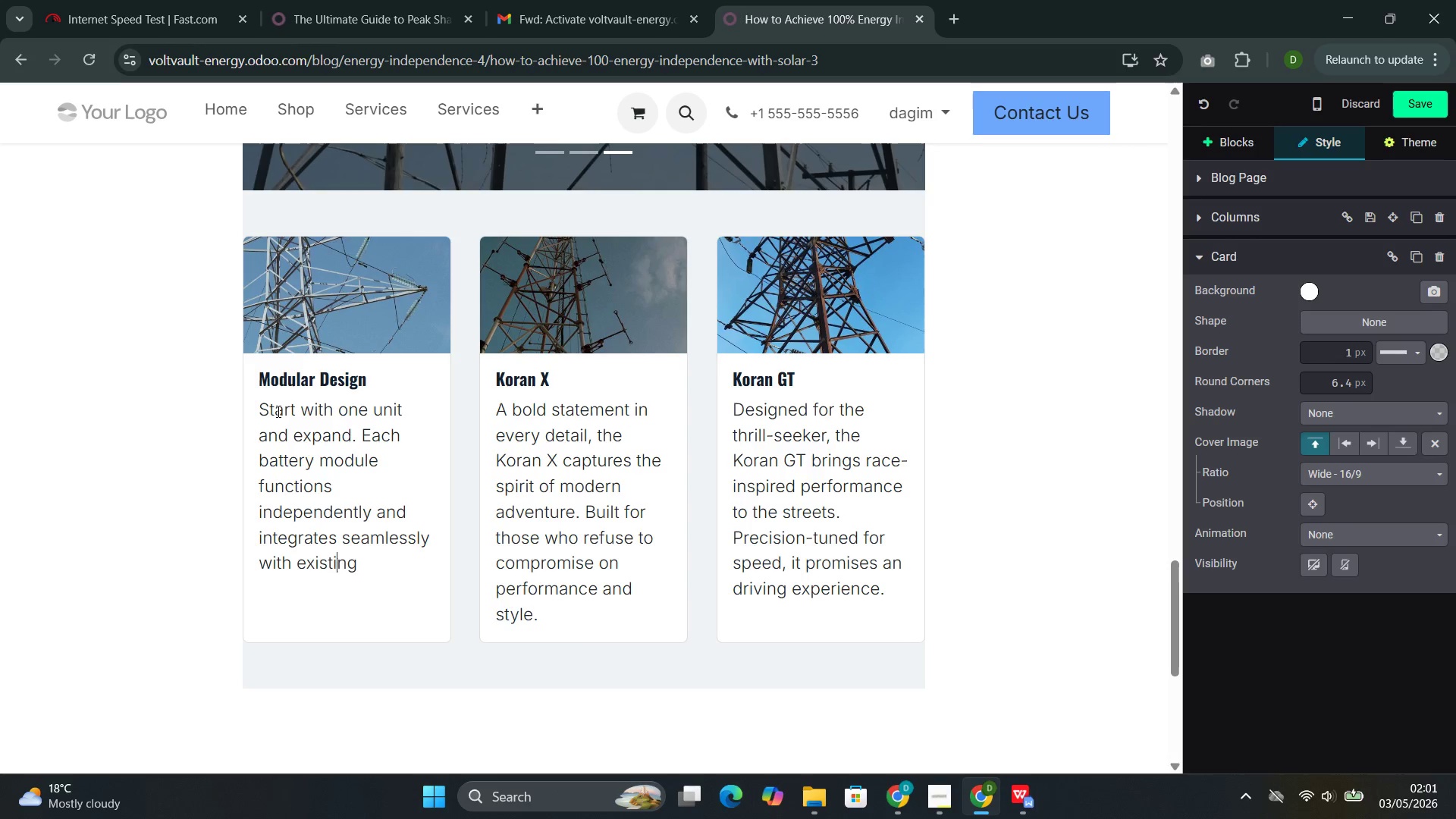 
key(ArrowRight)
 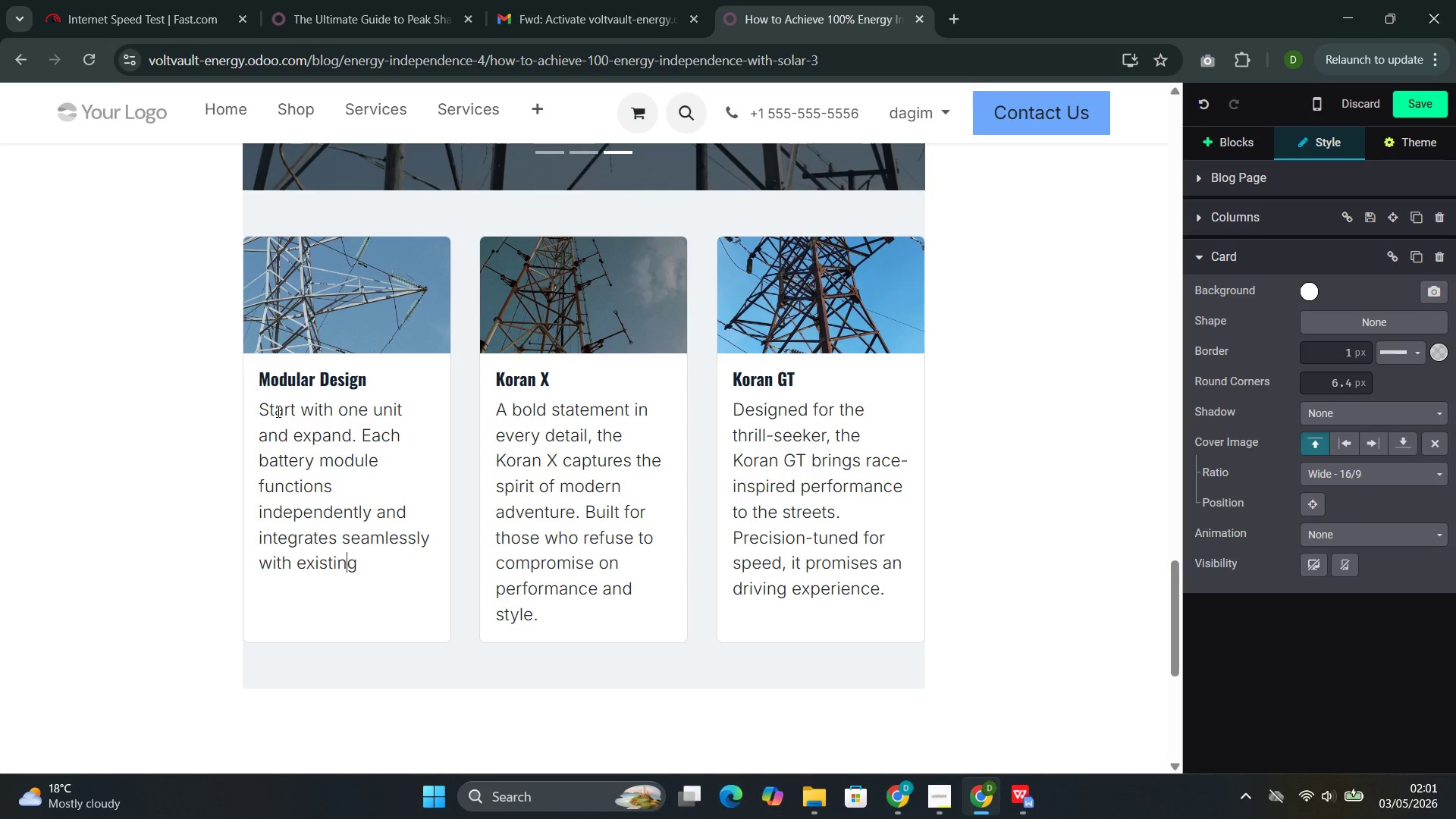 
key(ArrowRight)
 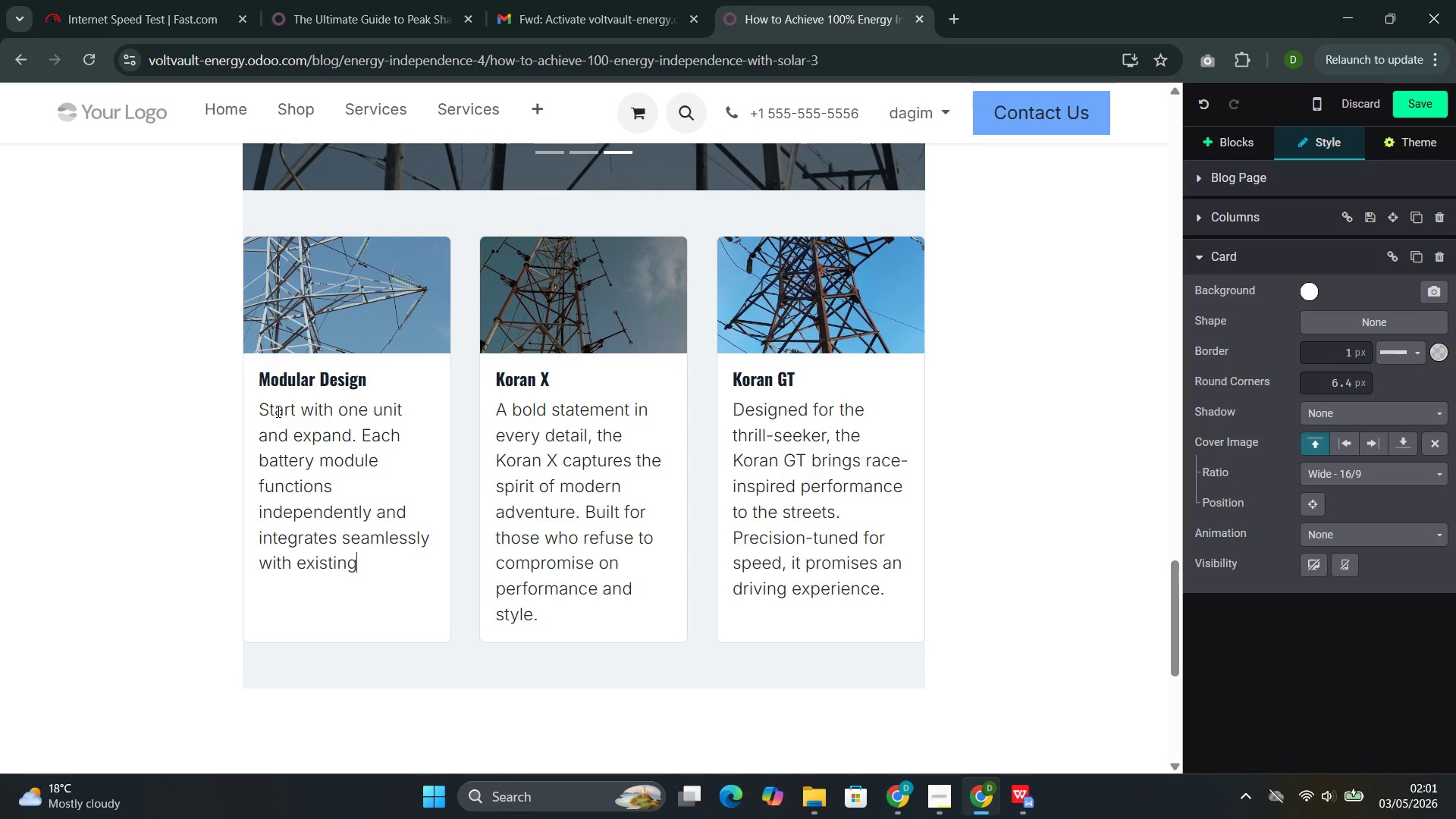 
key(ArrowRight)
 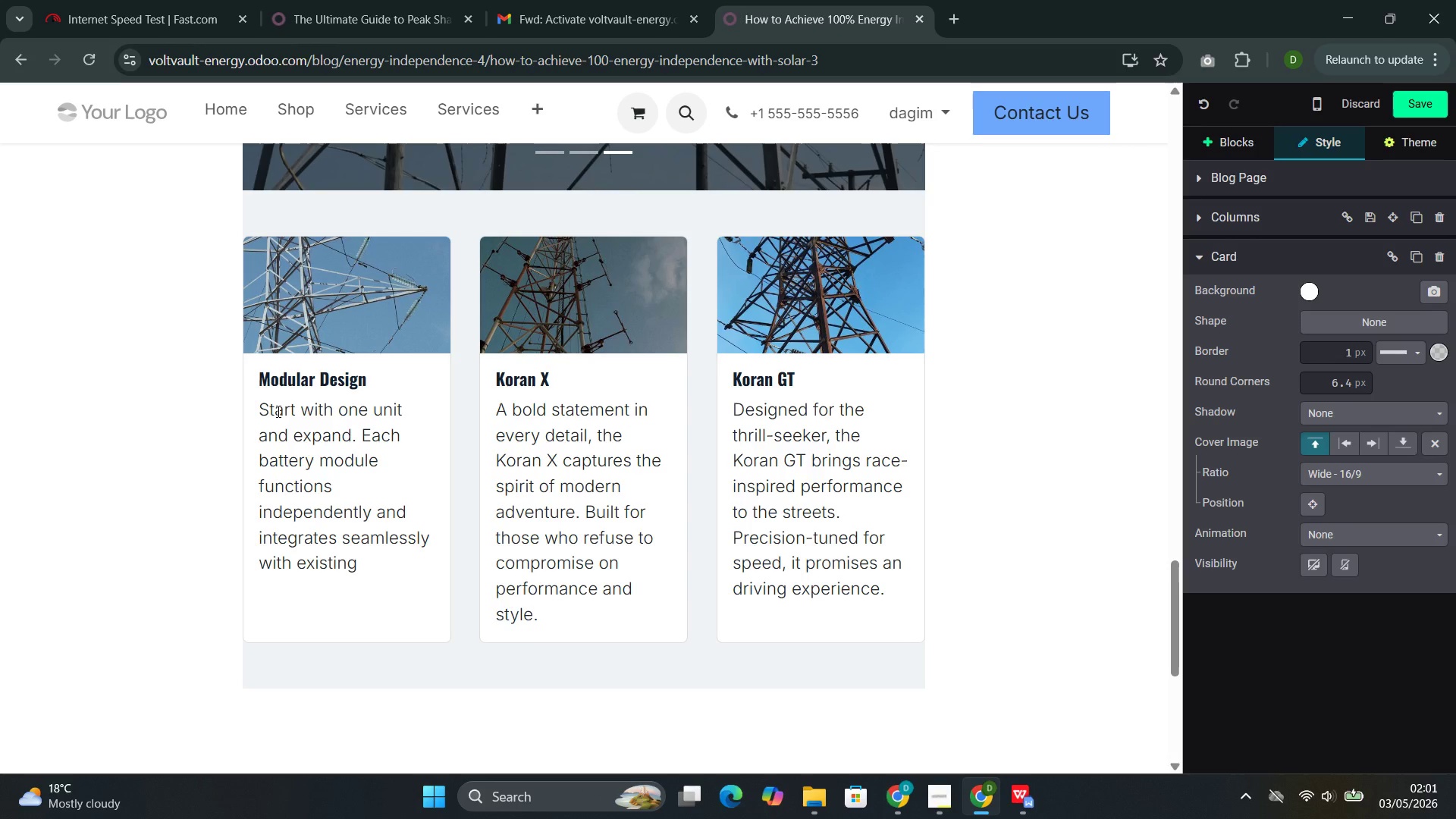 
type( units.)
 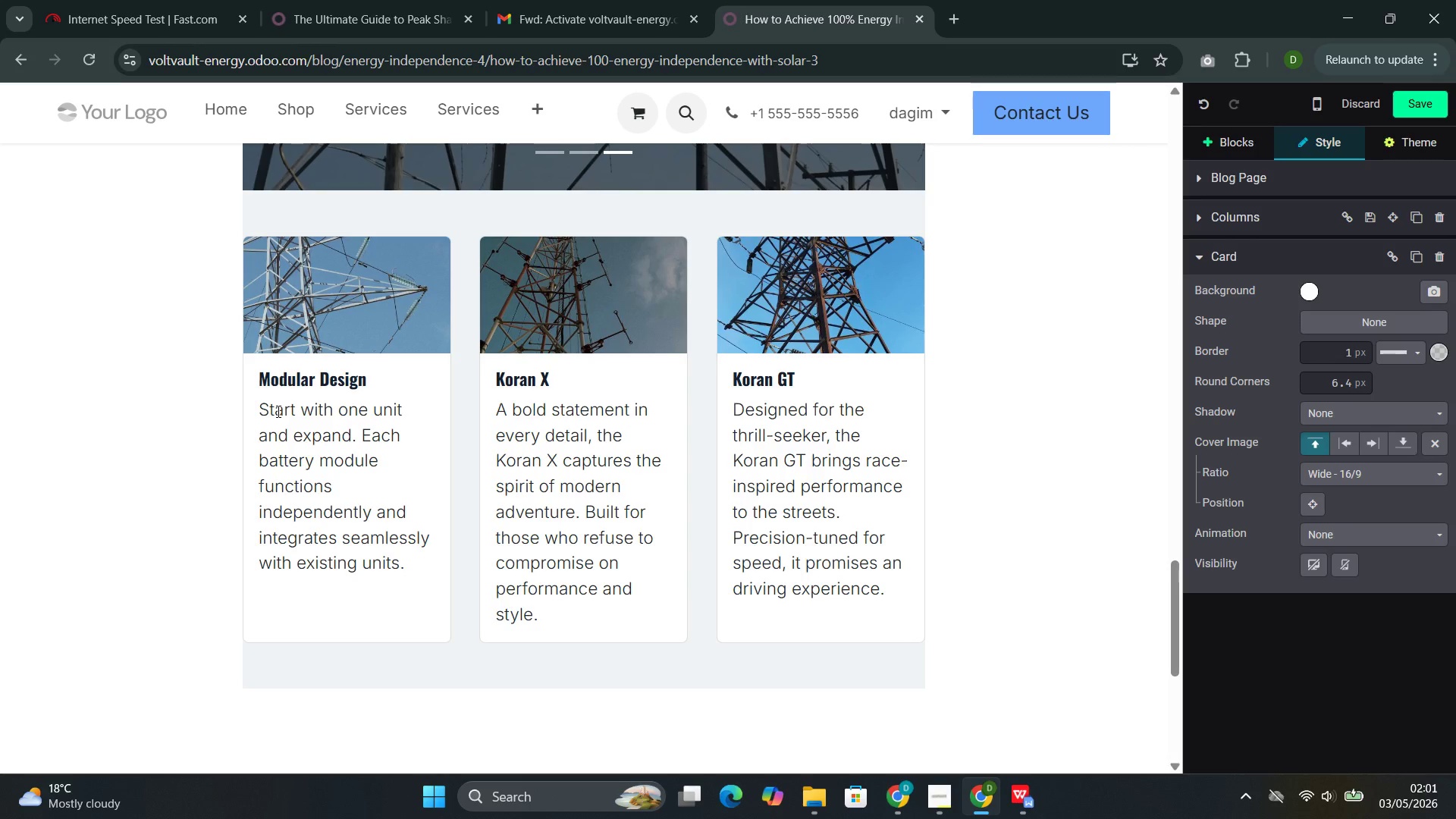 
wait(25.64)
 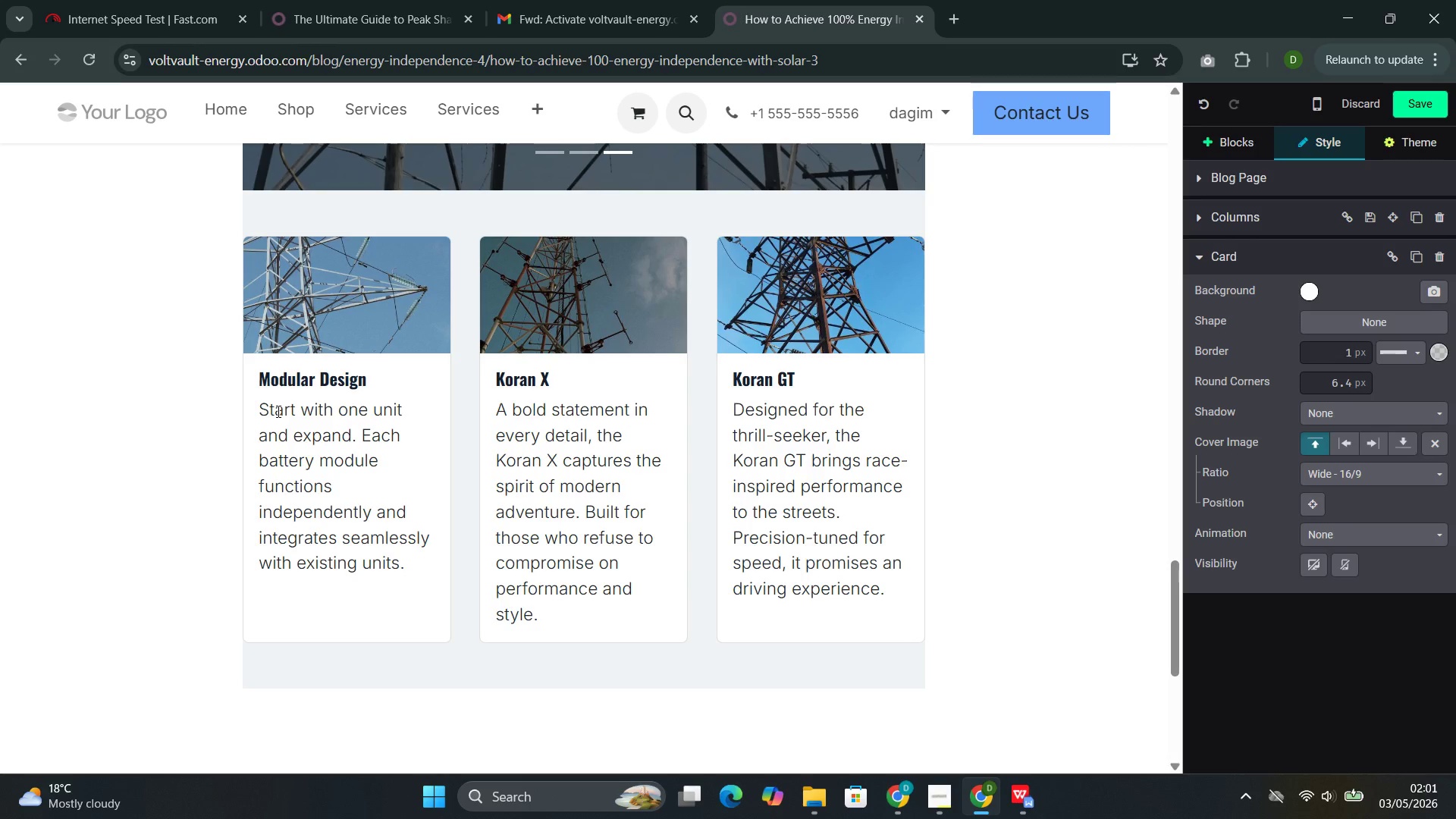 
left_click([873, 714])